 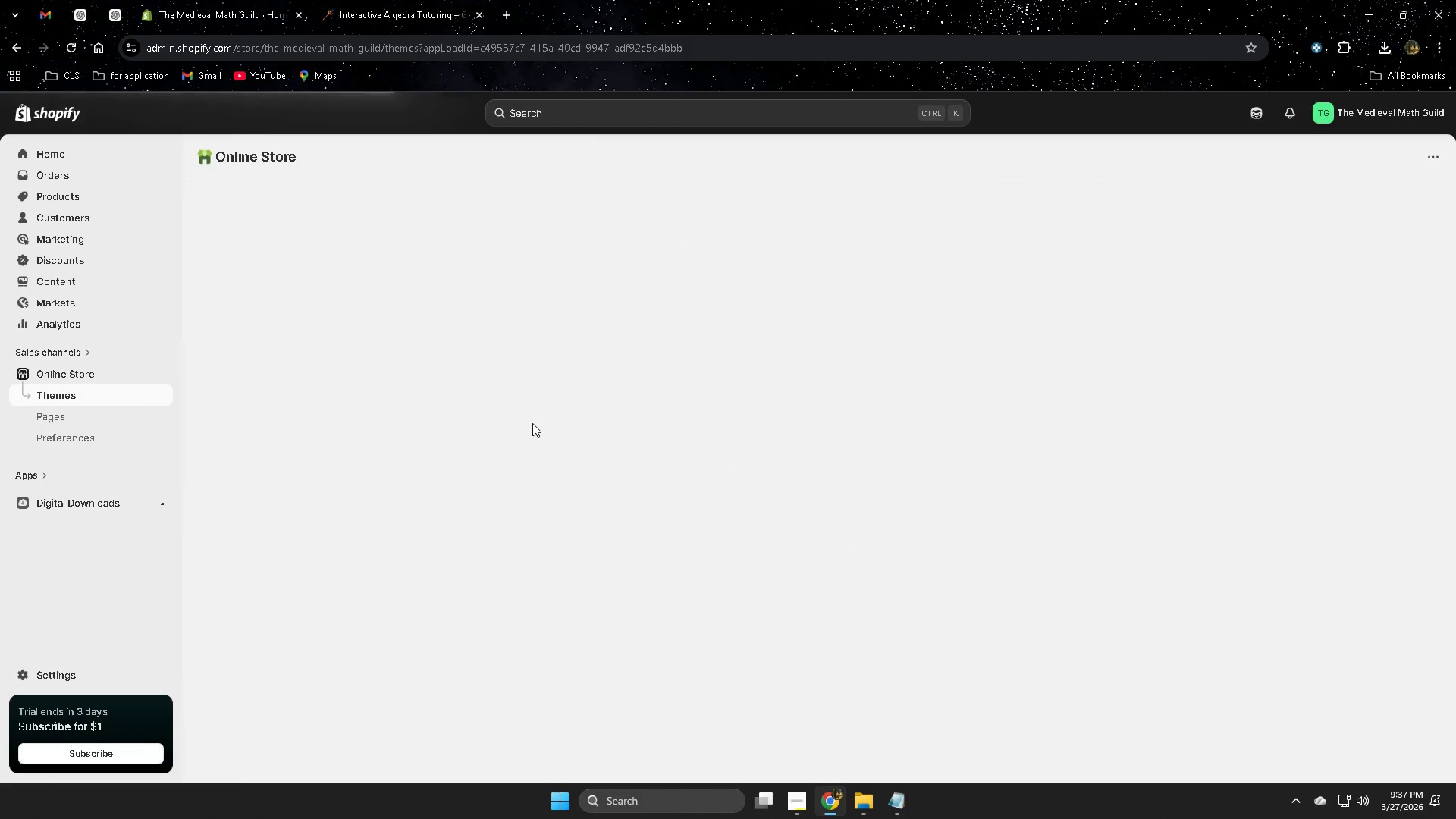 
right_click([1078, 535])
 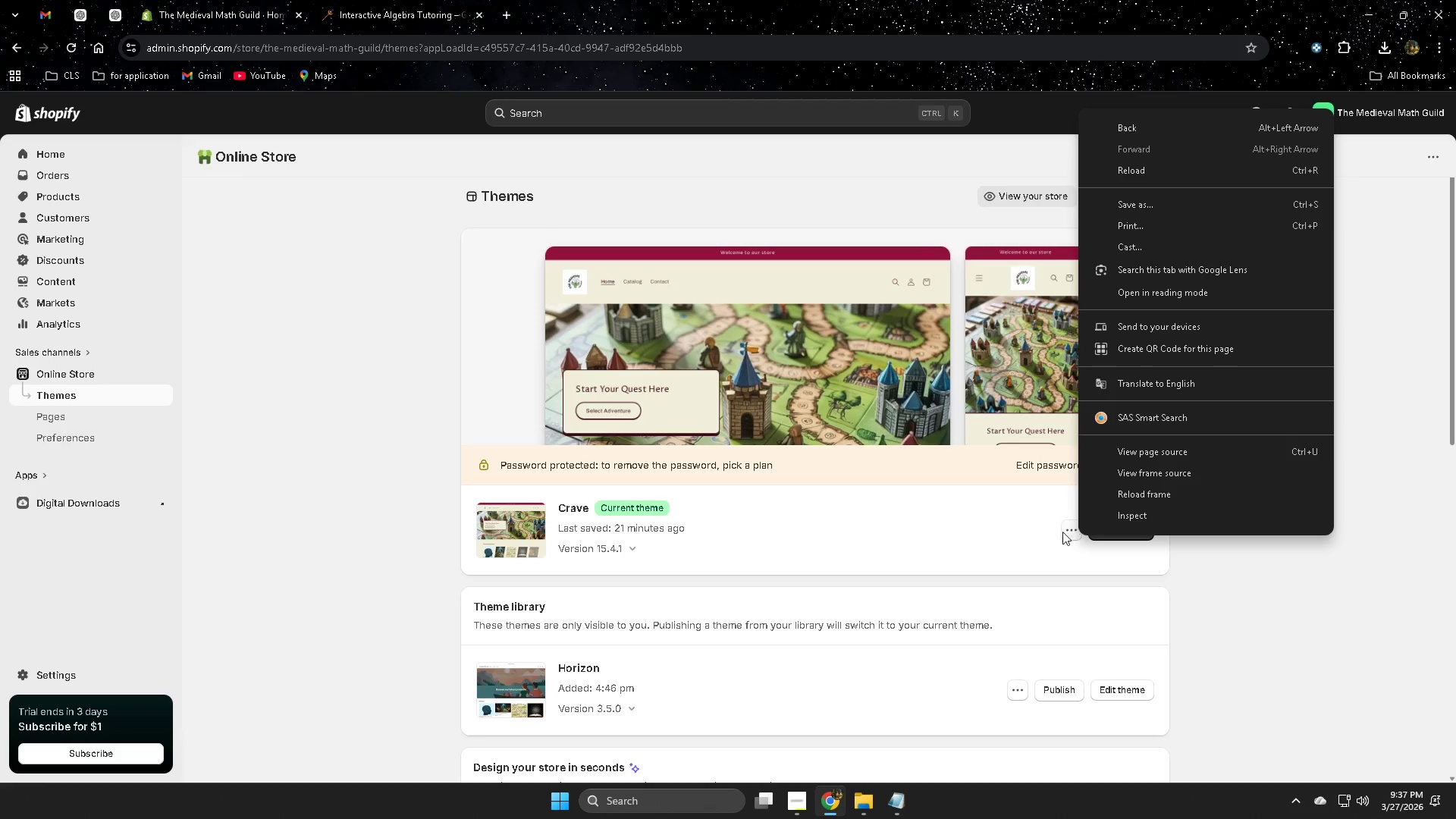 
left_click([1064, 534])
 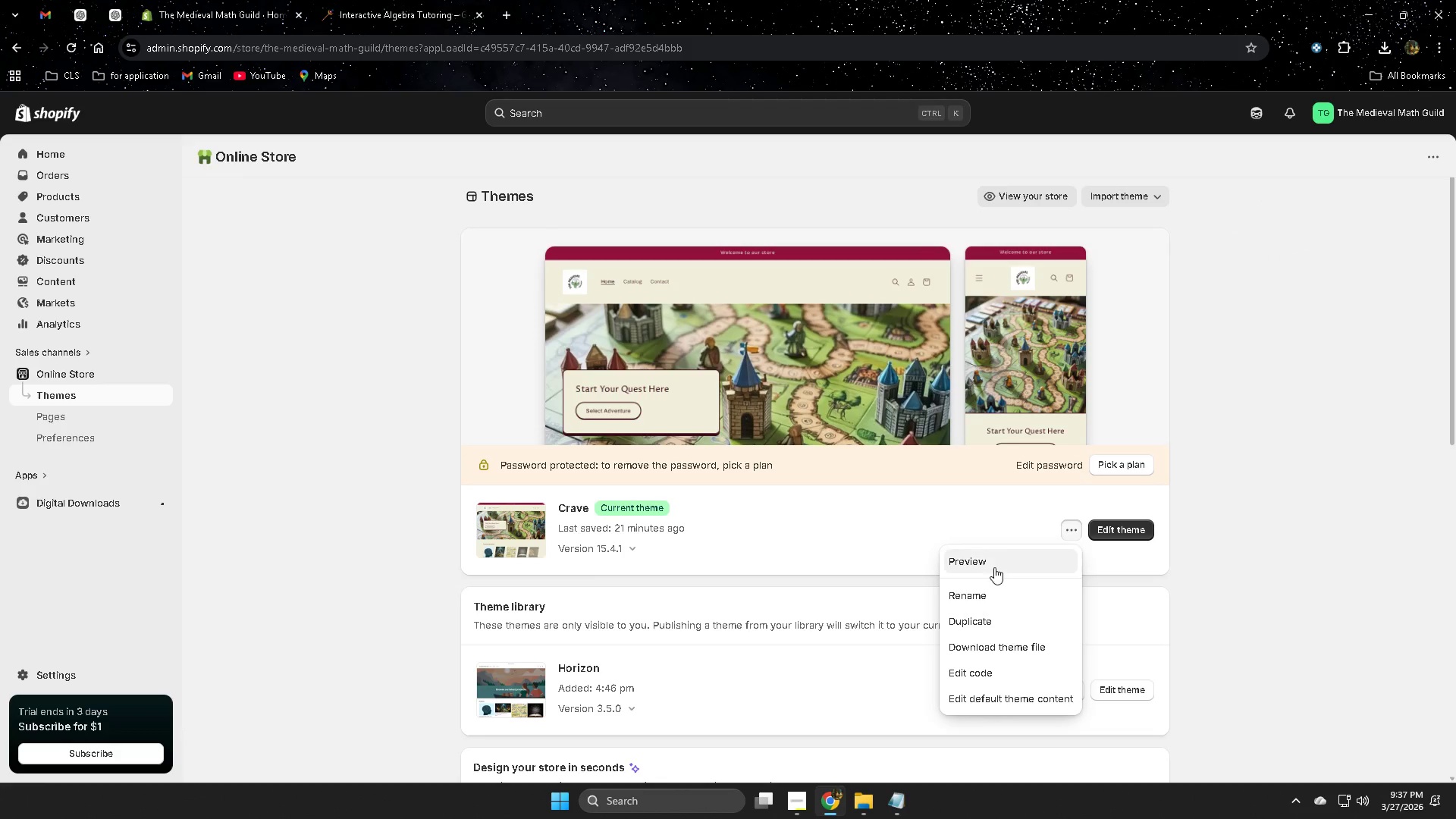 
right_click([988, 563])
 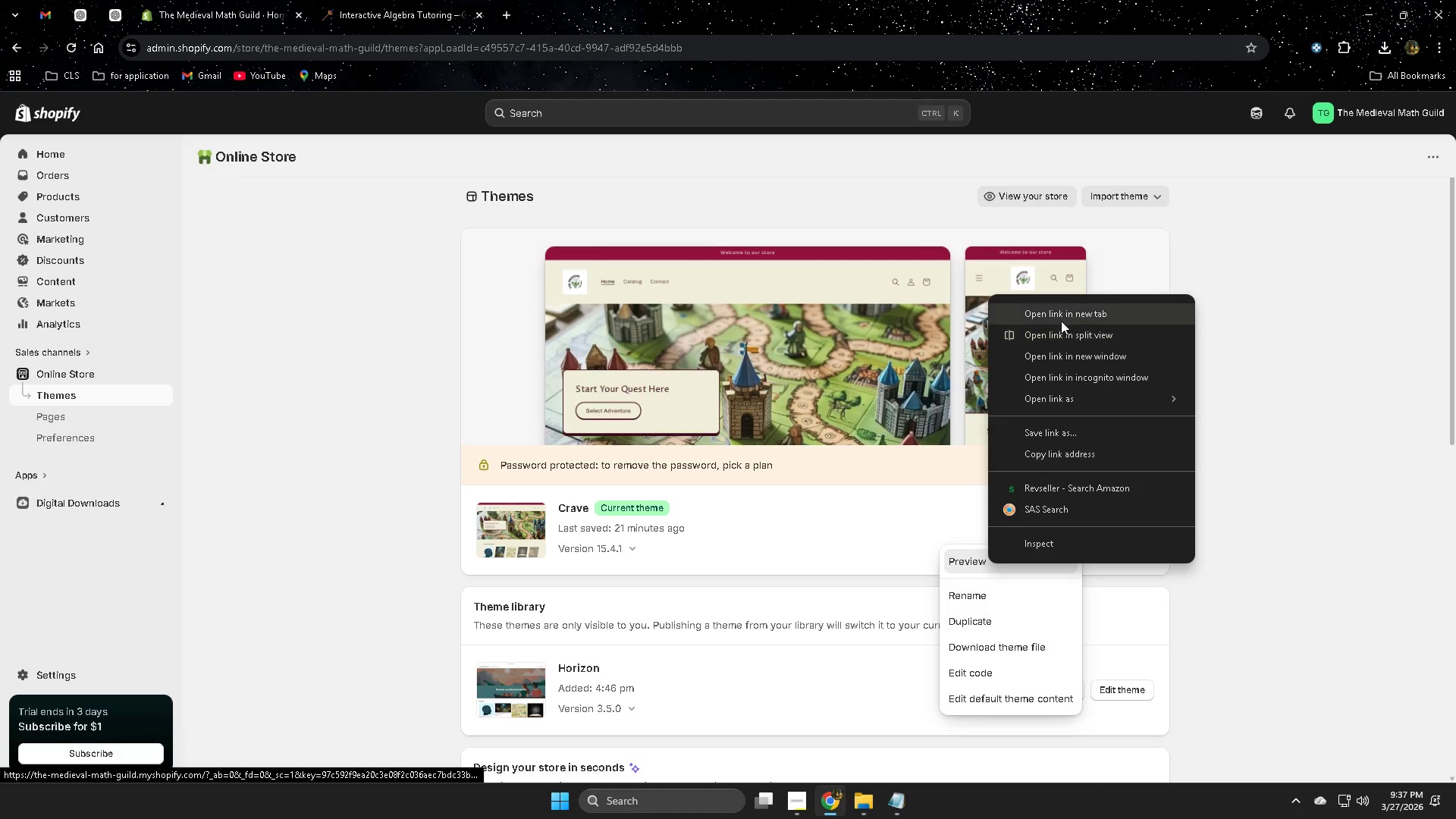 
left_click([1061, 320])
 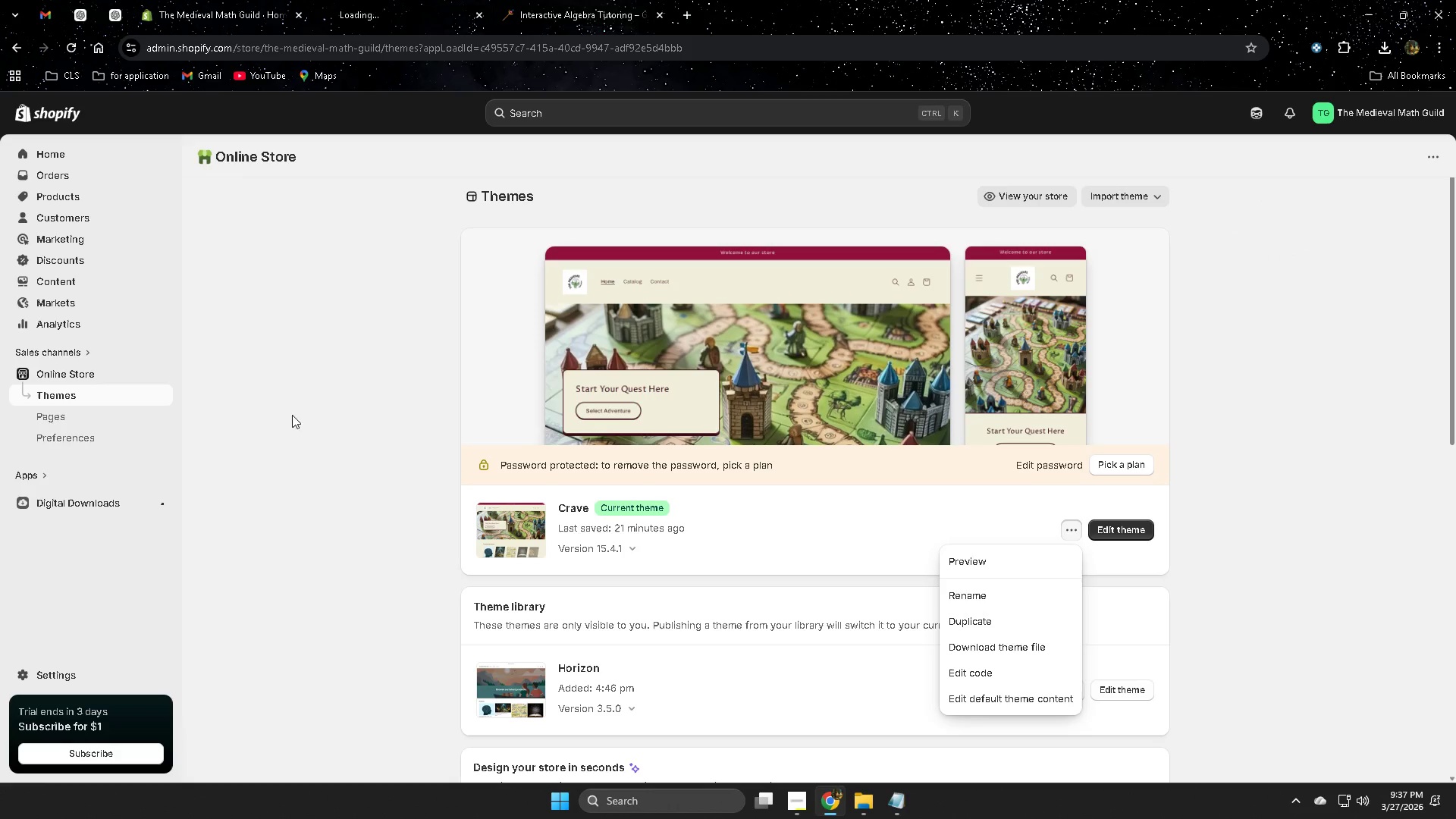 
left_click([366, 0])
 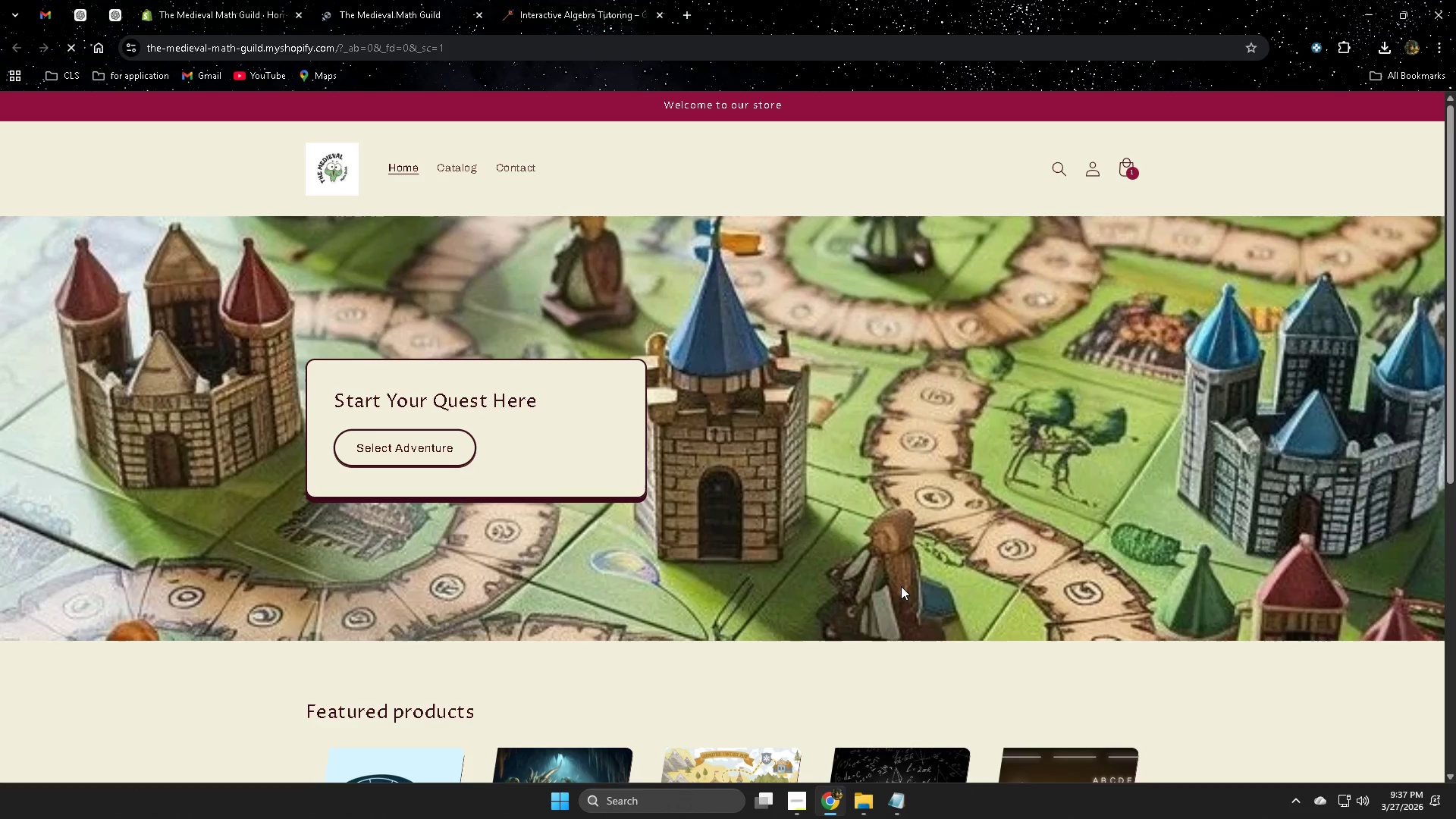 
scroll: coordinate [738, 522], scroll_direction: up, amount: 2.0
 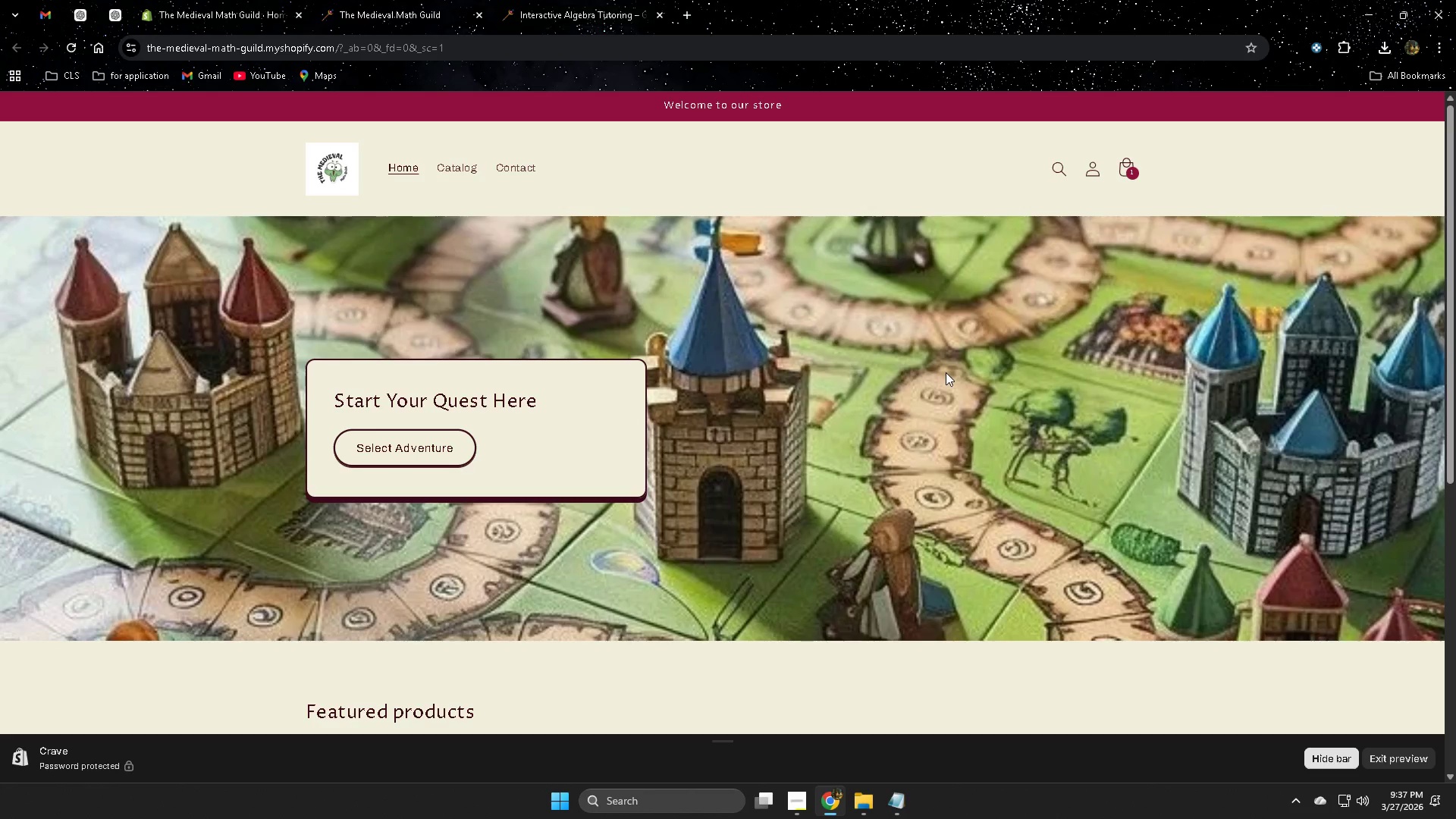 
scroll: coordinate [830, 385], scroll_direction: down, amount: 2.0
 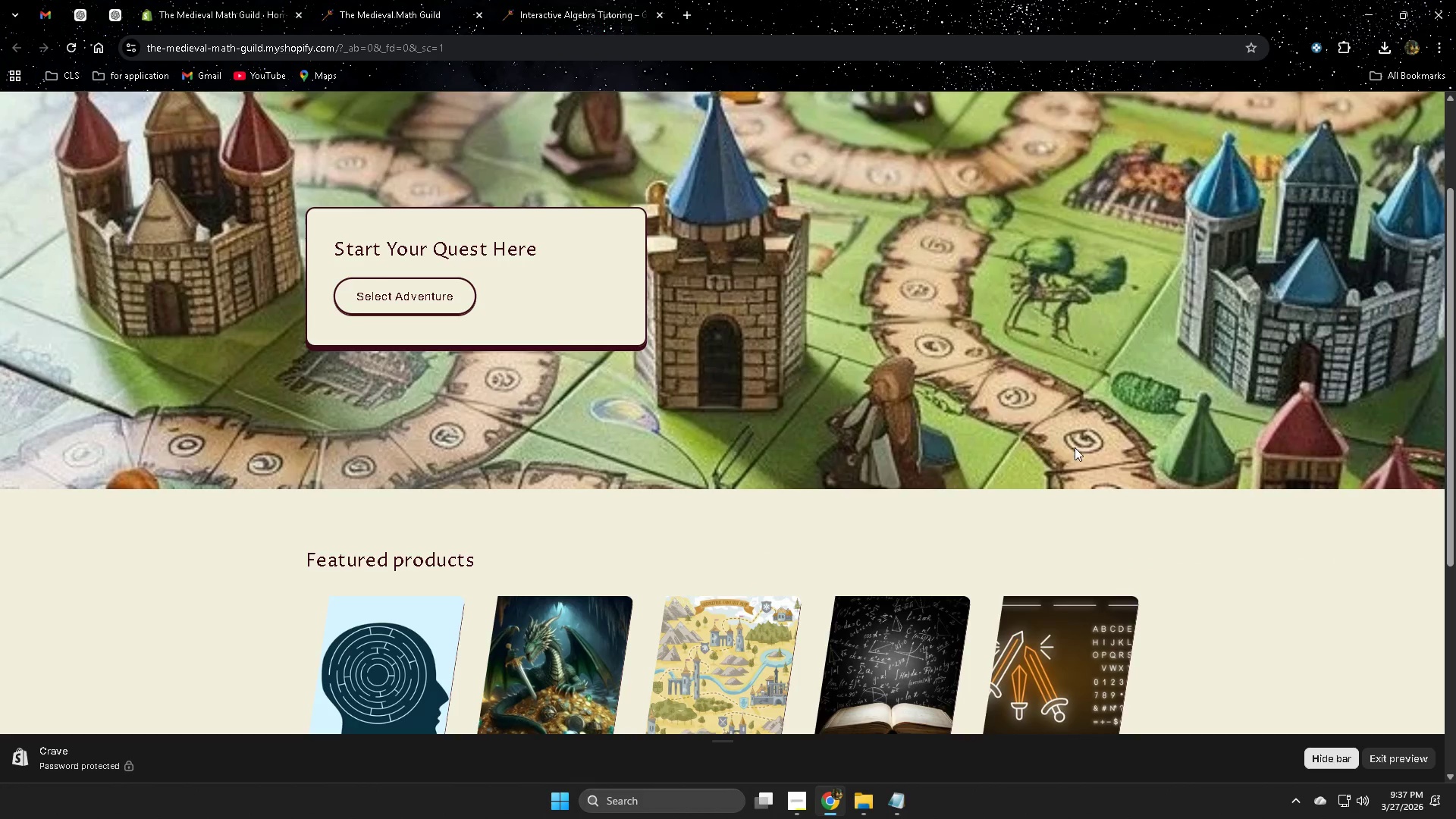 
scroll: coordinate [1068, 447], scroll_direction: up, amount: 2.0
 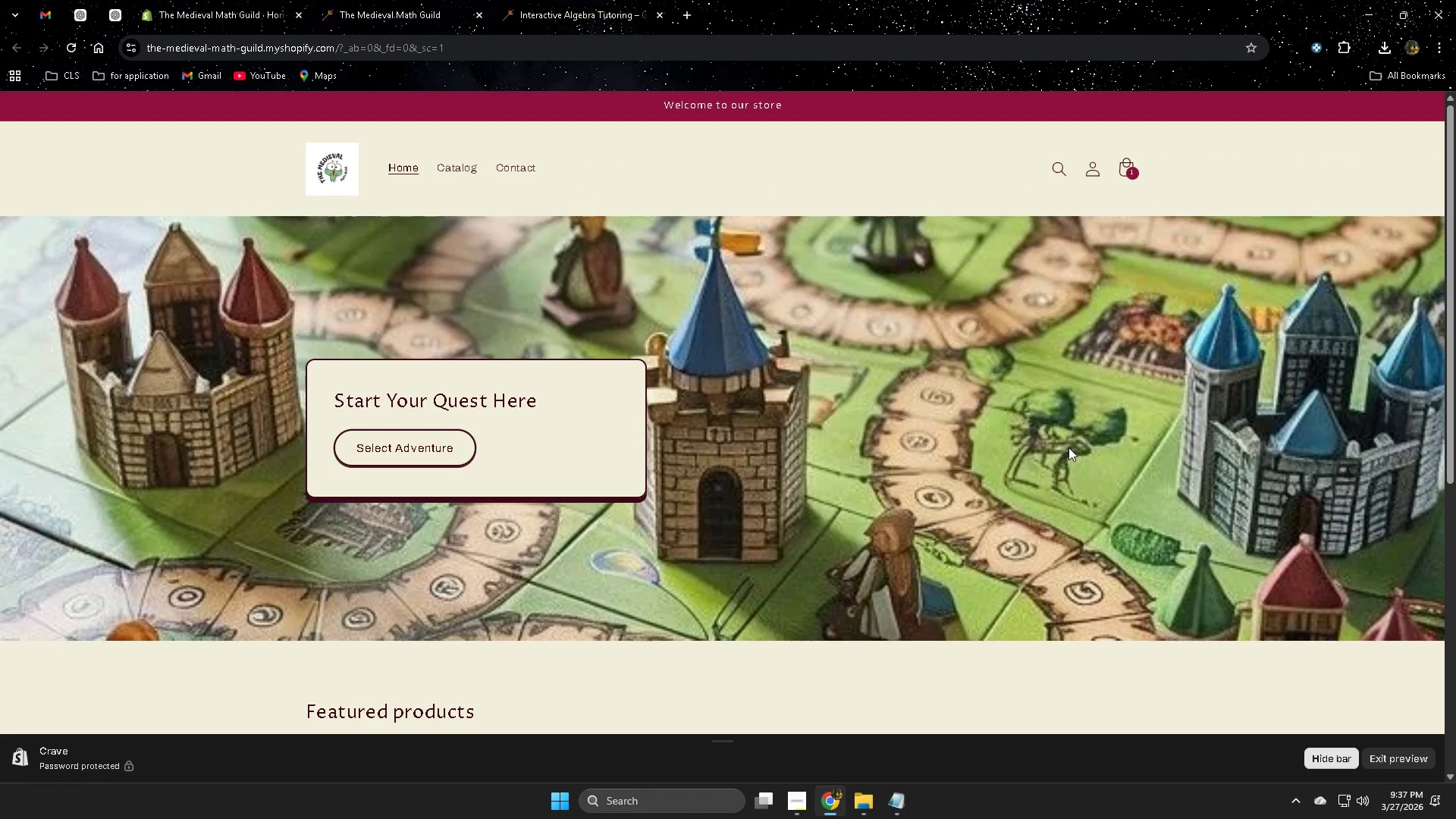 
scroll: coordinate [1068, 447], scroll_direction: down, amount: 1.0
 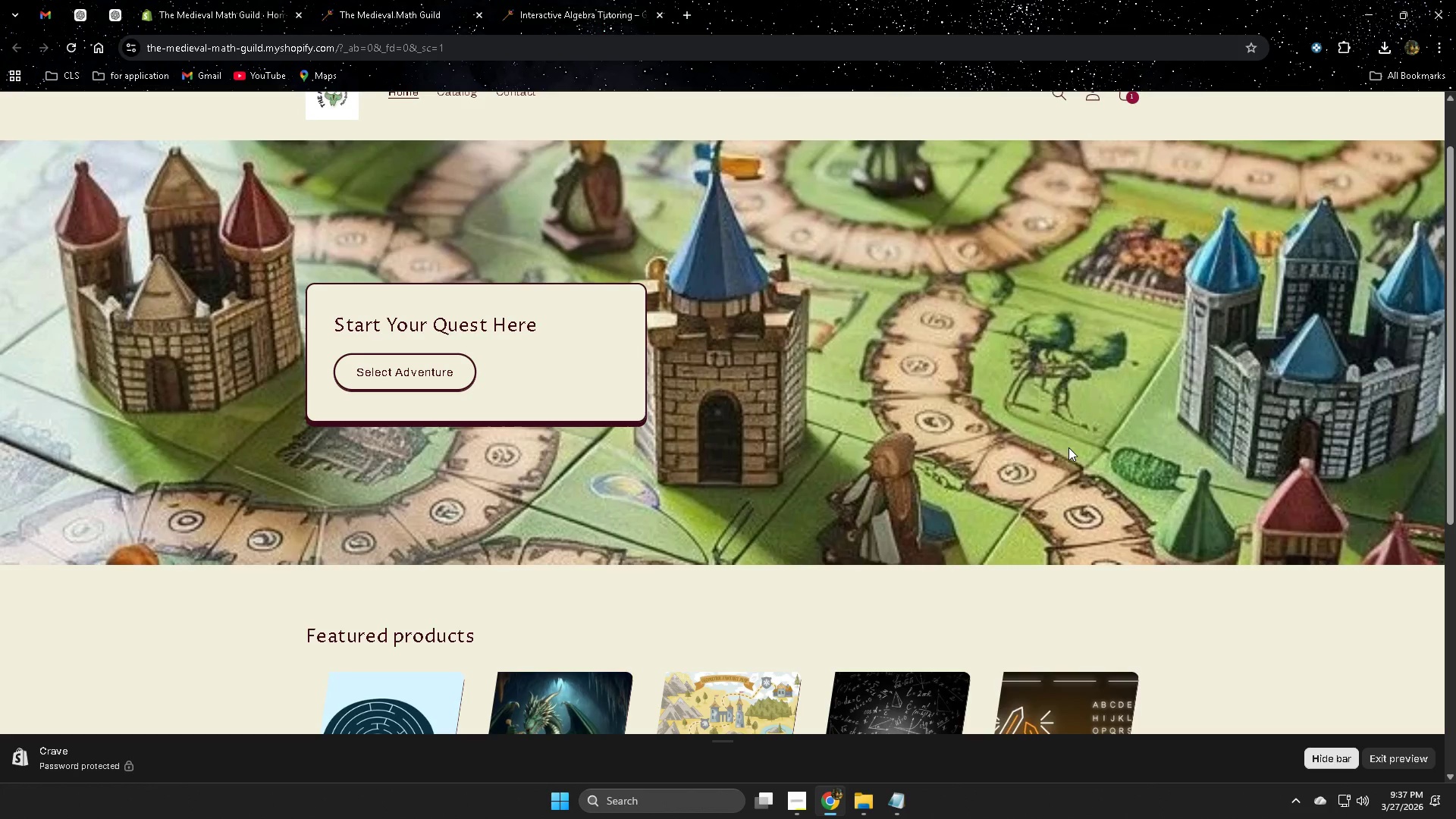 
scroll: coordinate [1068, 447], scroll_direction: up, amount: 1.0
 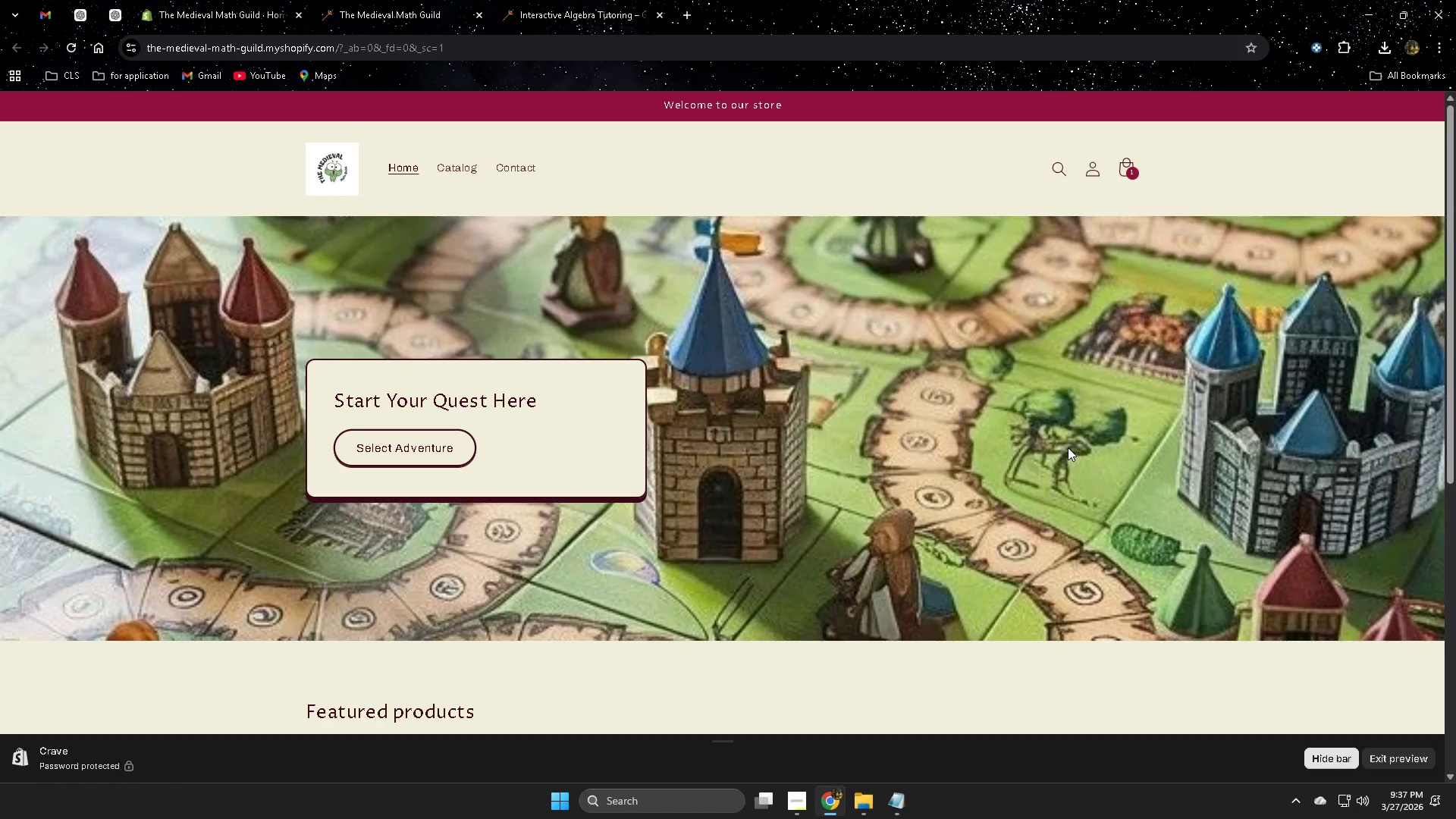 
scroll: coordinate [1068, 447], scroll_direction: down, amount: 1.0
 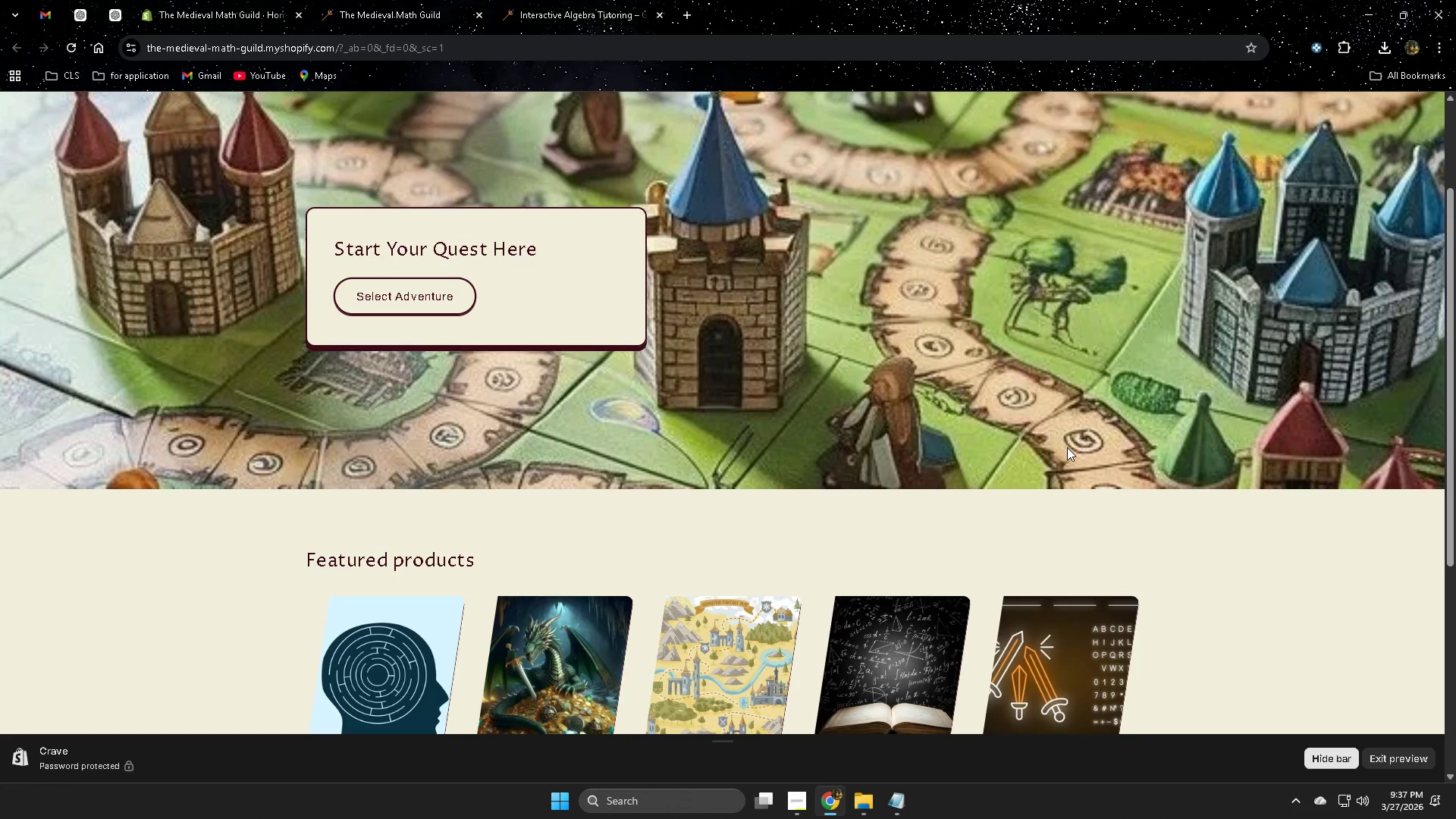 
scroll: coordinate [1067, 447], scroll_direction: up, amount: 1.0
 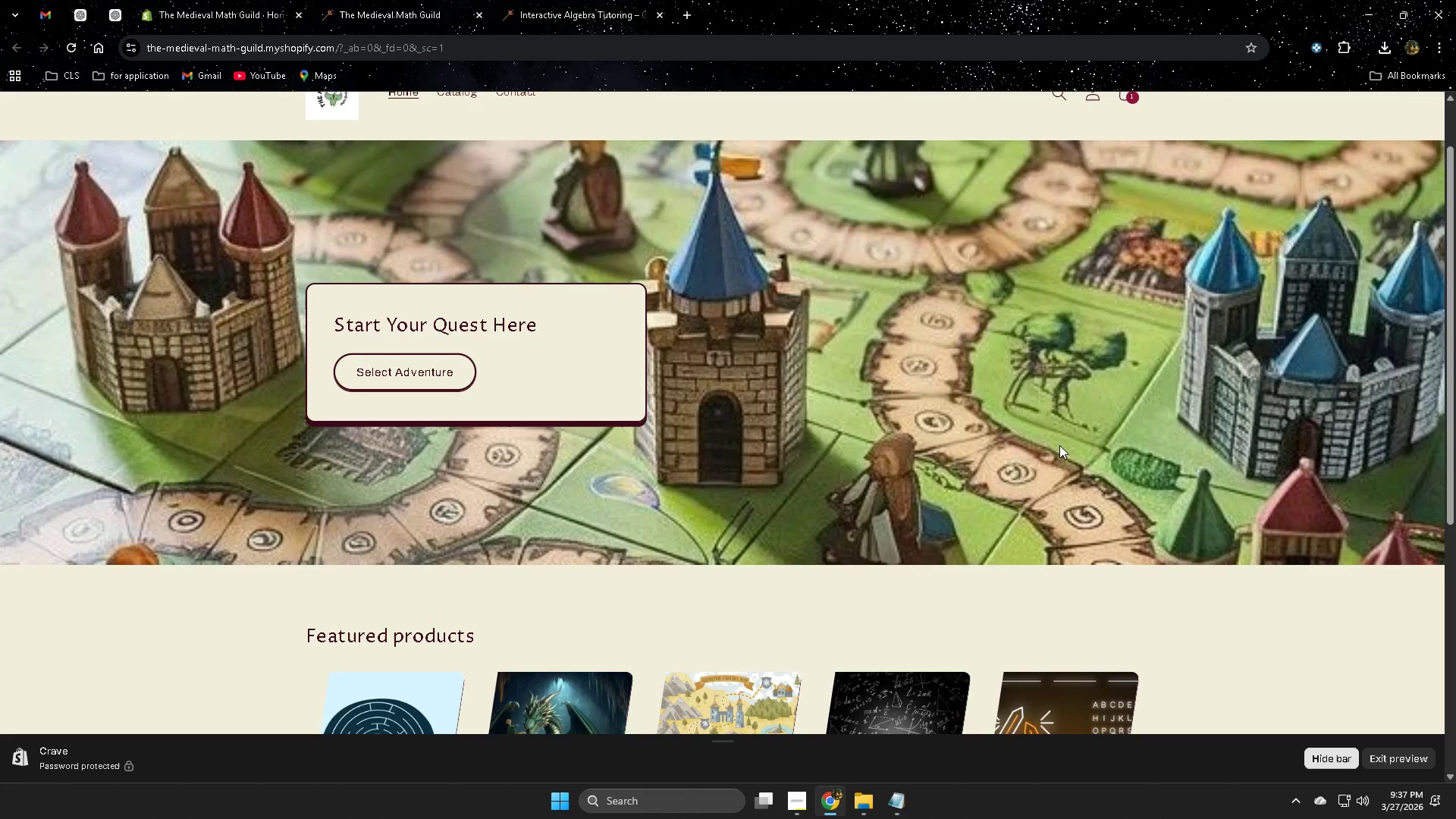 
scroll: coordinate [1045, 445], scroll_direction: down, amount: 5.0
 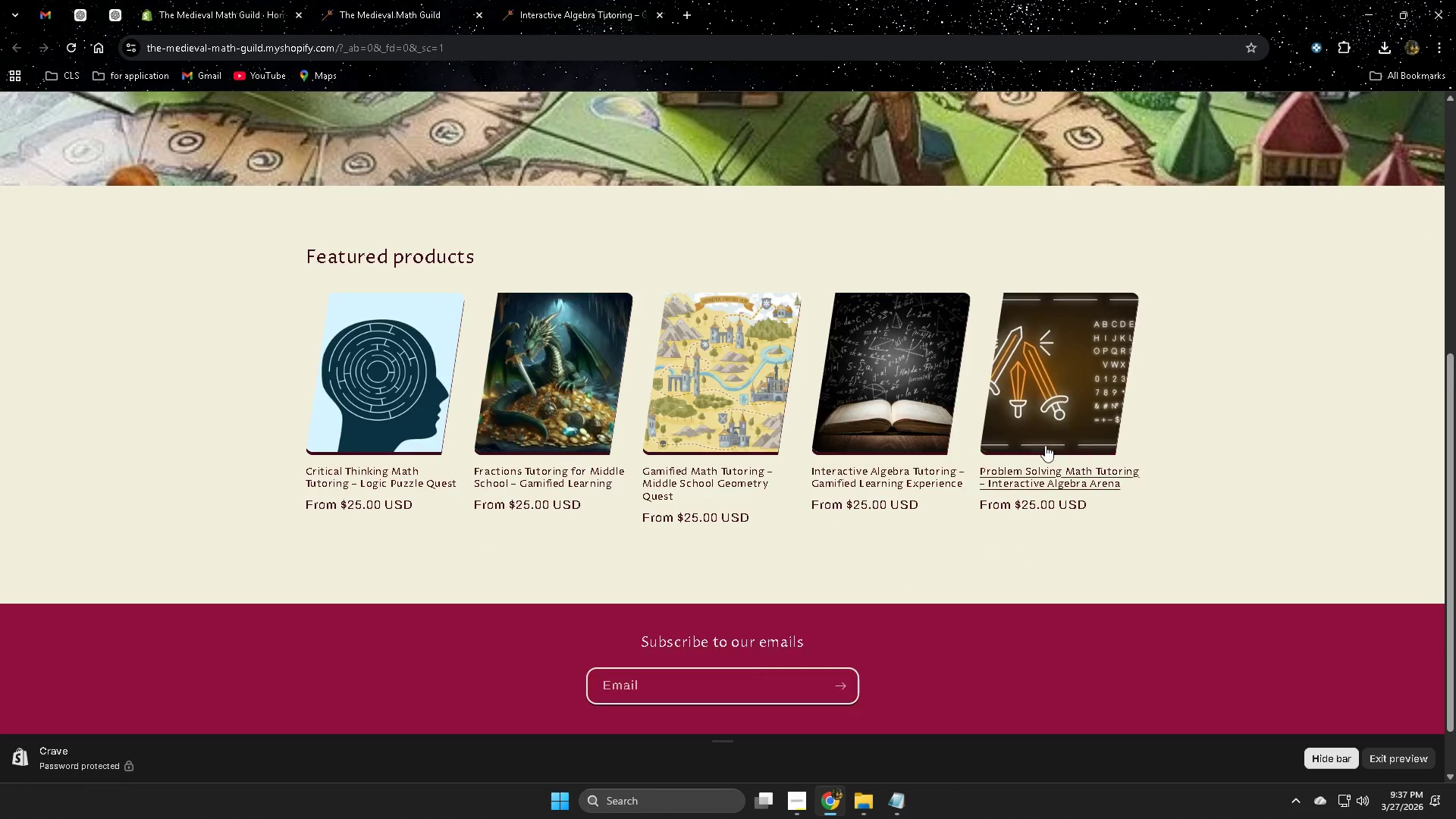 
scroll: coordinate [1043, 445], scroll_direction: up, amount: 5.0
 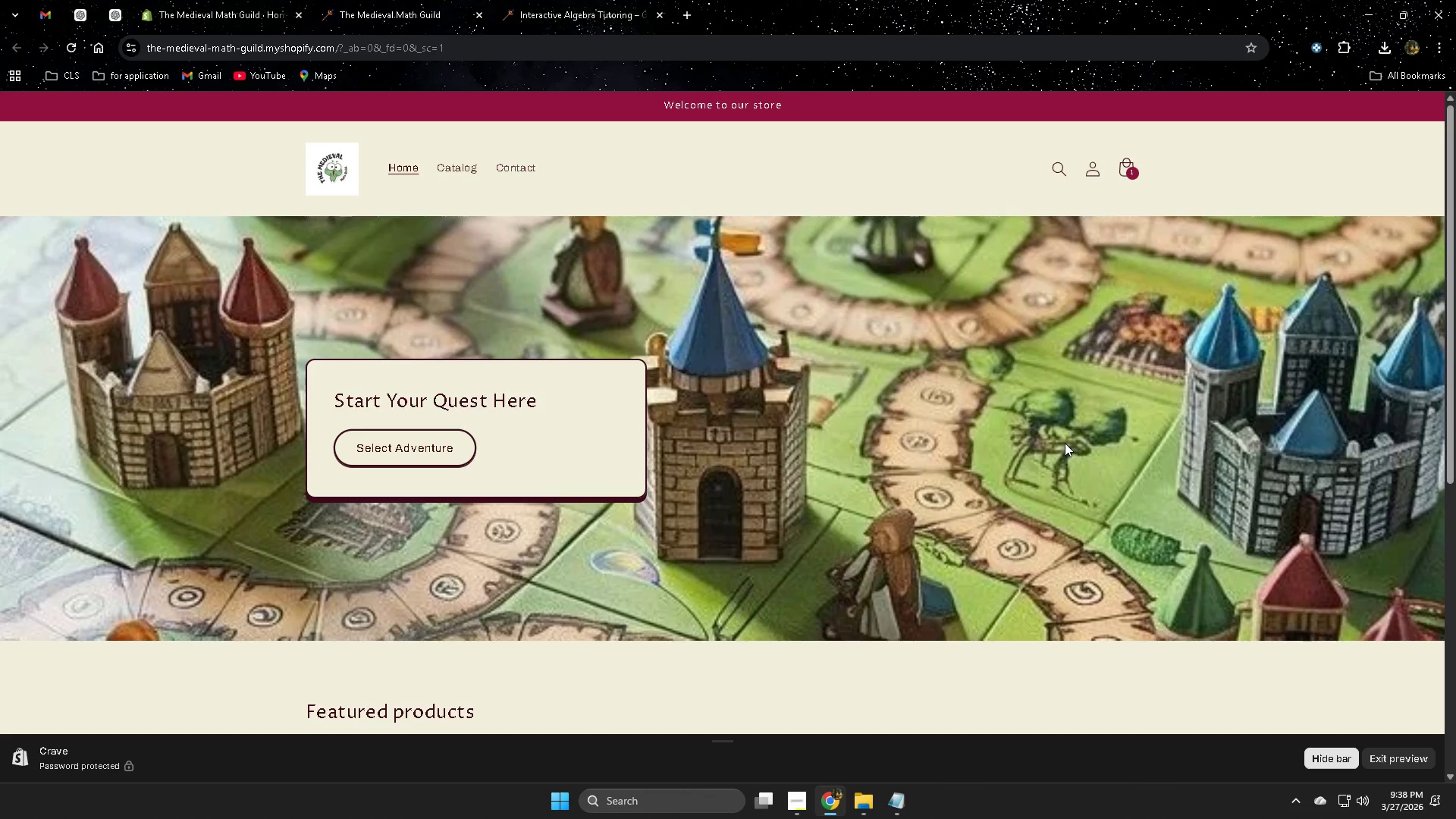 
wait(5.24)
 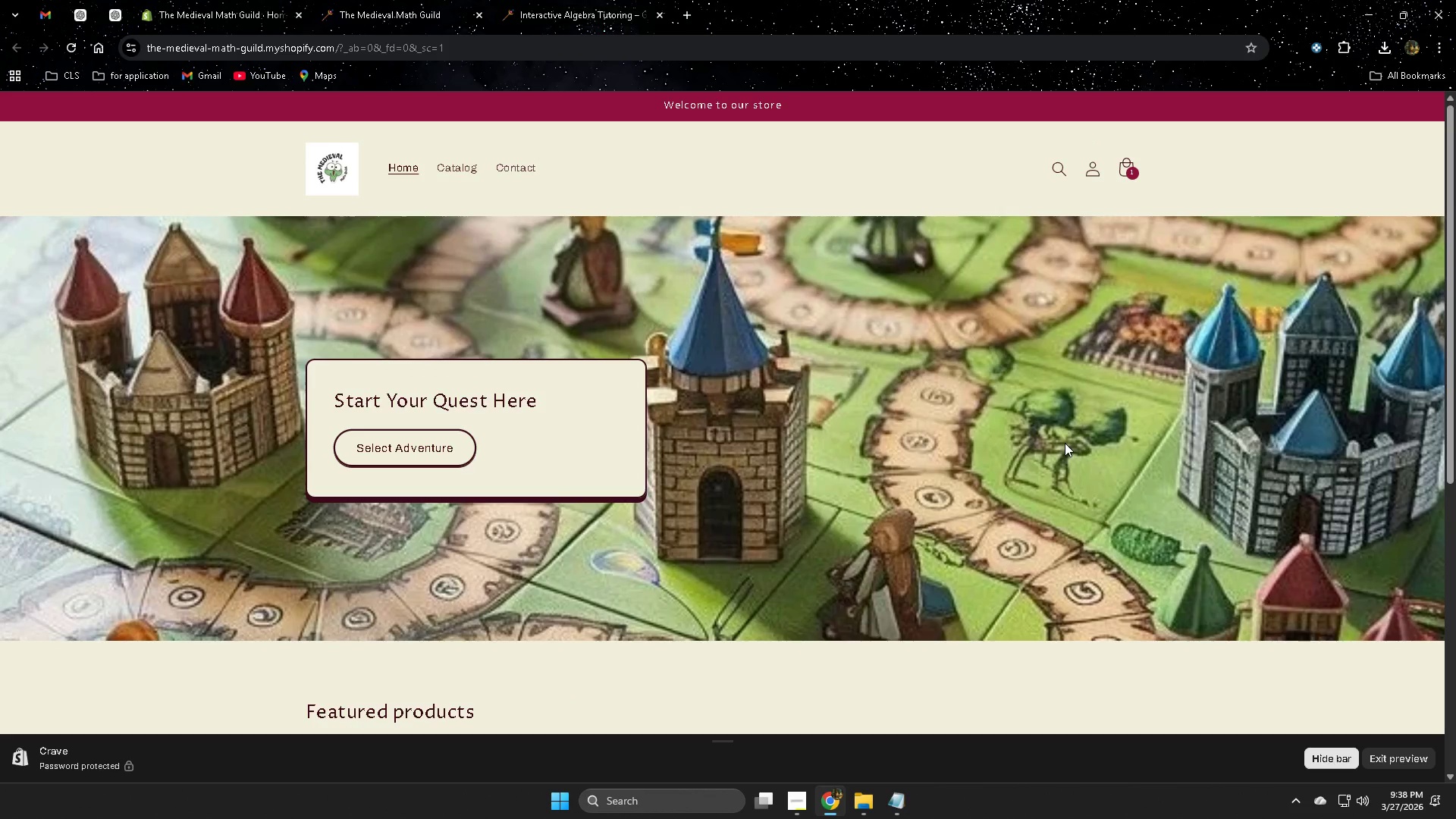 
scroll: coordinate [1208, 499], scroll_direction: down, amount: 6.0
 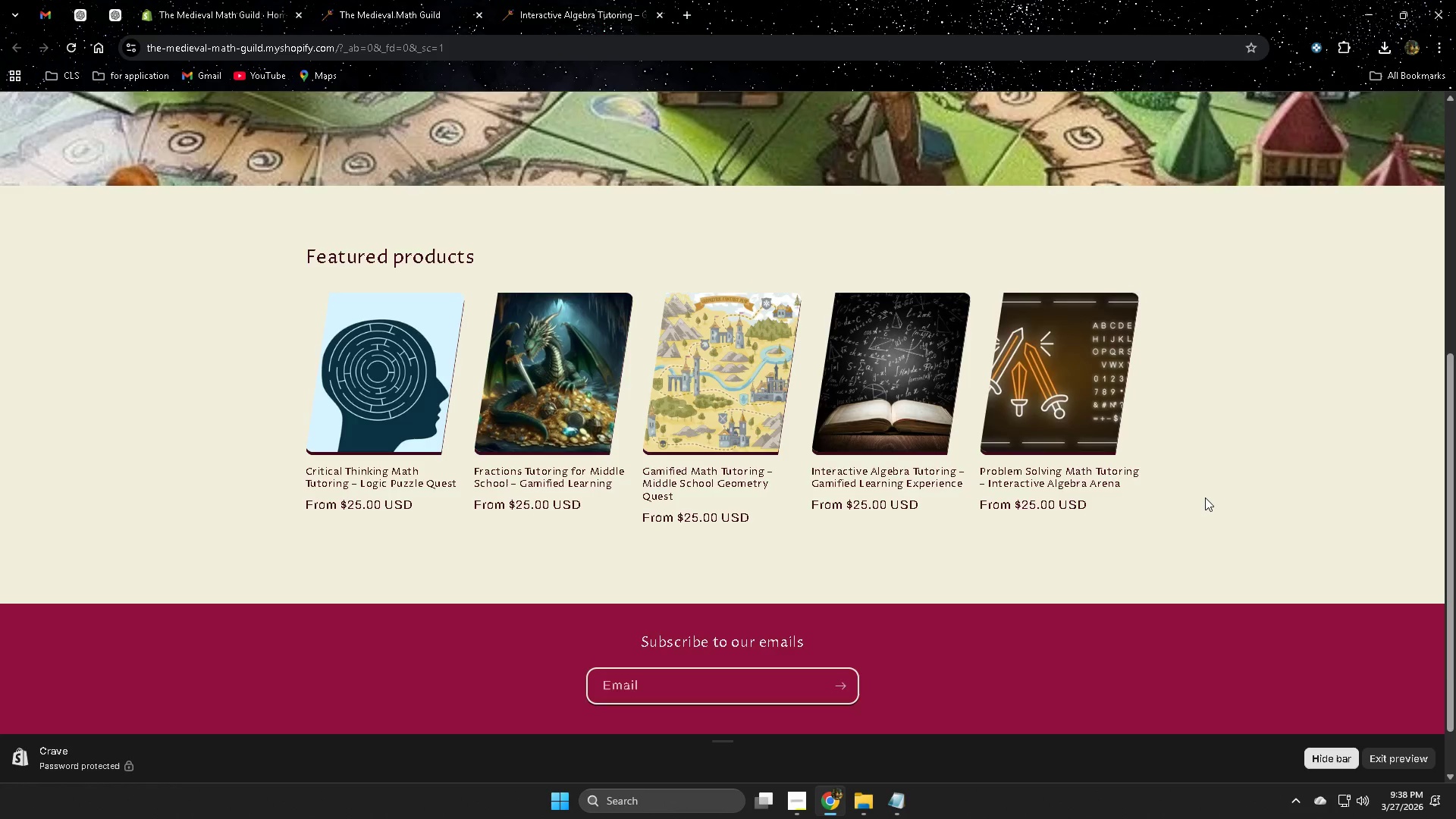 
scroll: coordinate [1237, 500], scroll_direction: up, amount: 5.0
 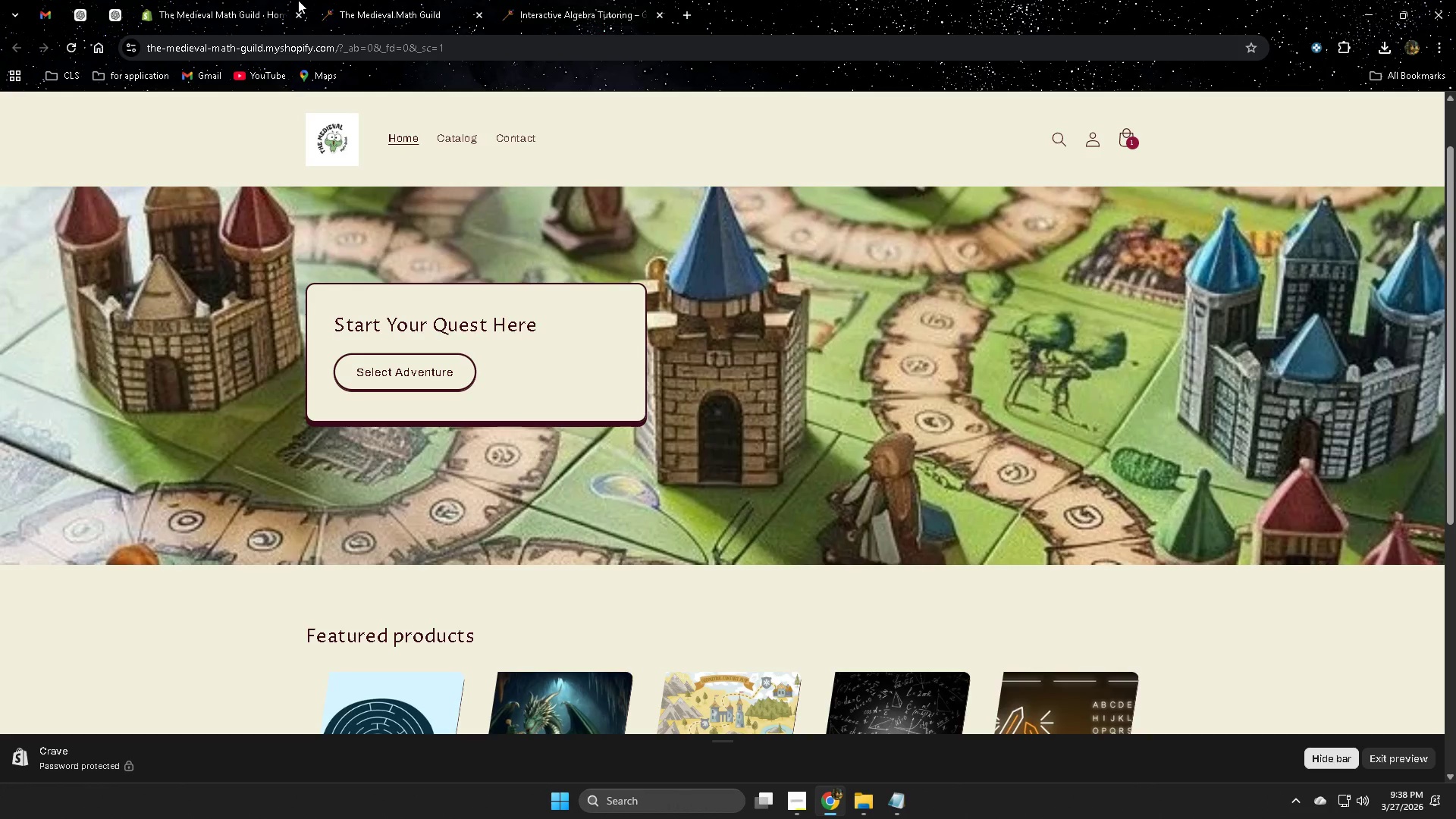 
left_click([210, 0])
 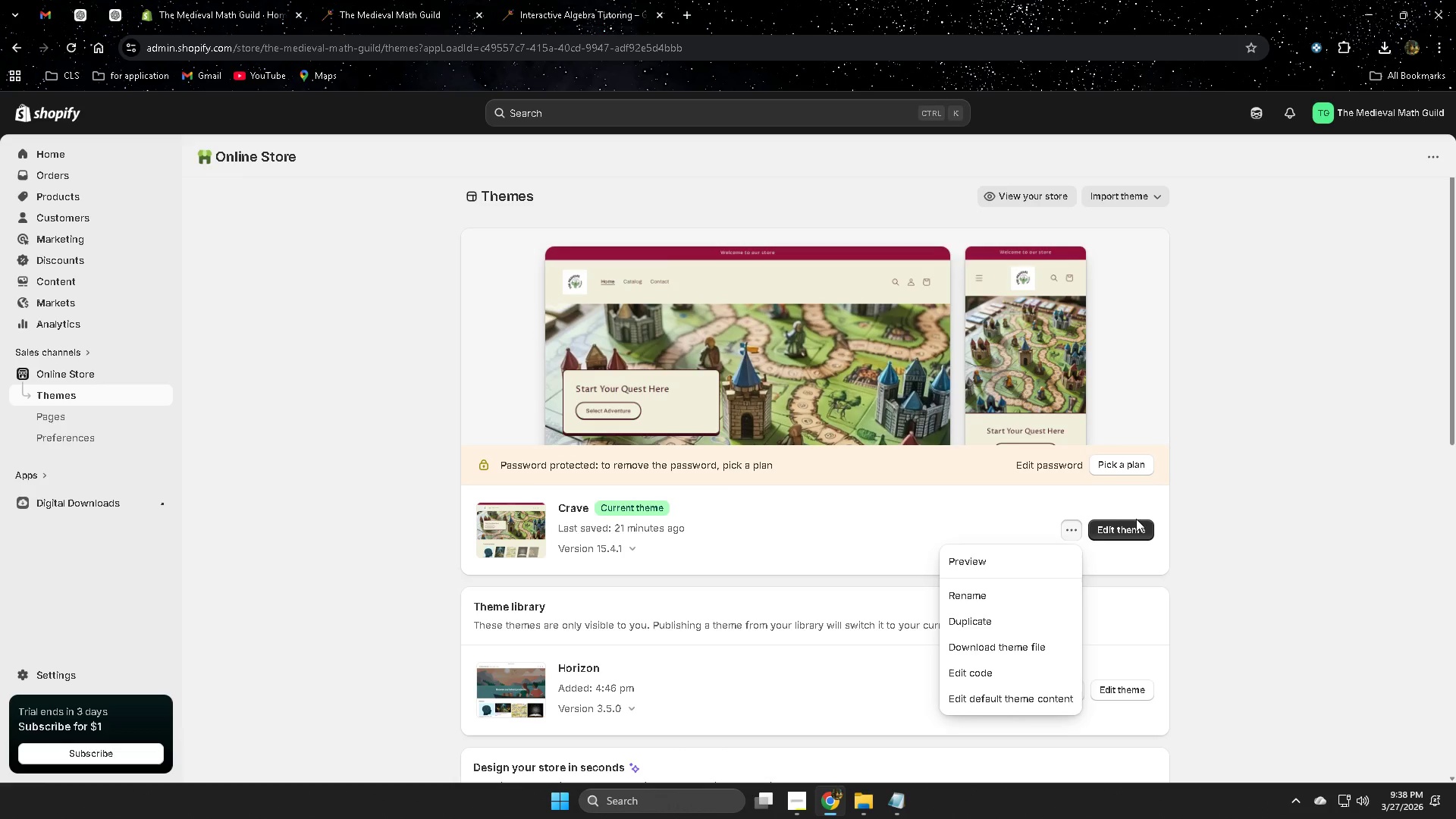 
left_click([1137, 536])
 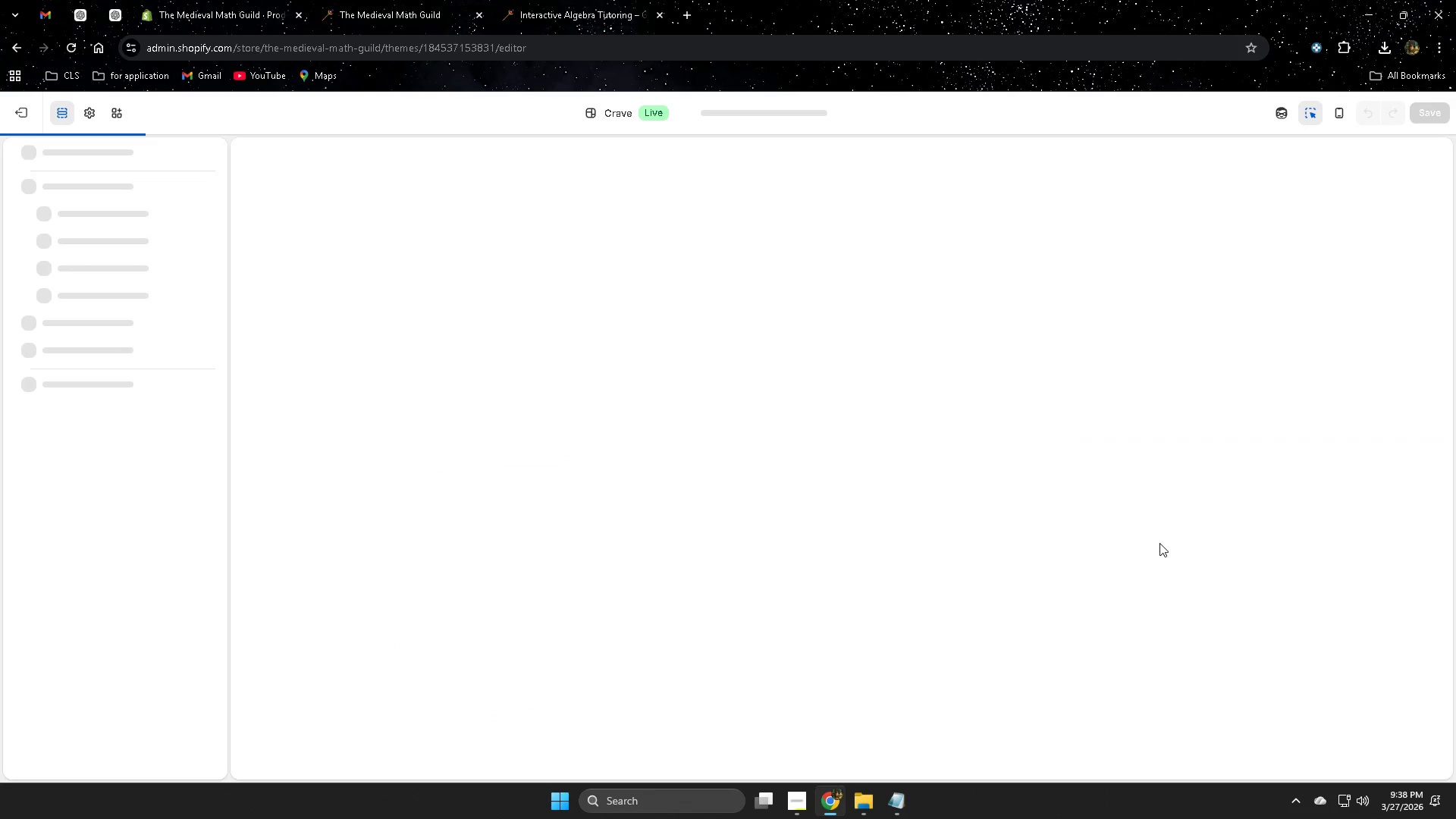 
scroll: coordinate [1306, 565], scroll_direction: down, amount: 7.0
 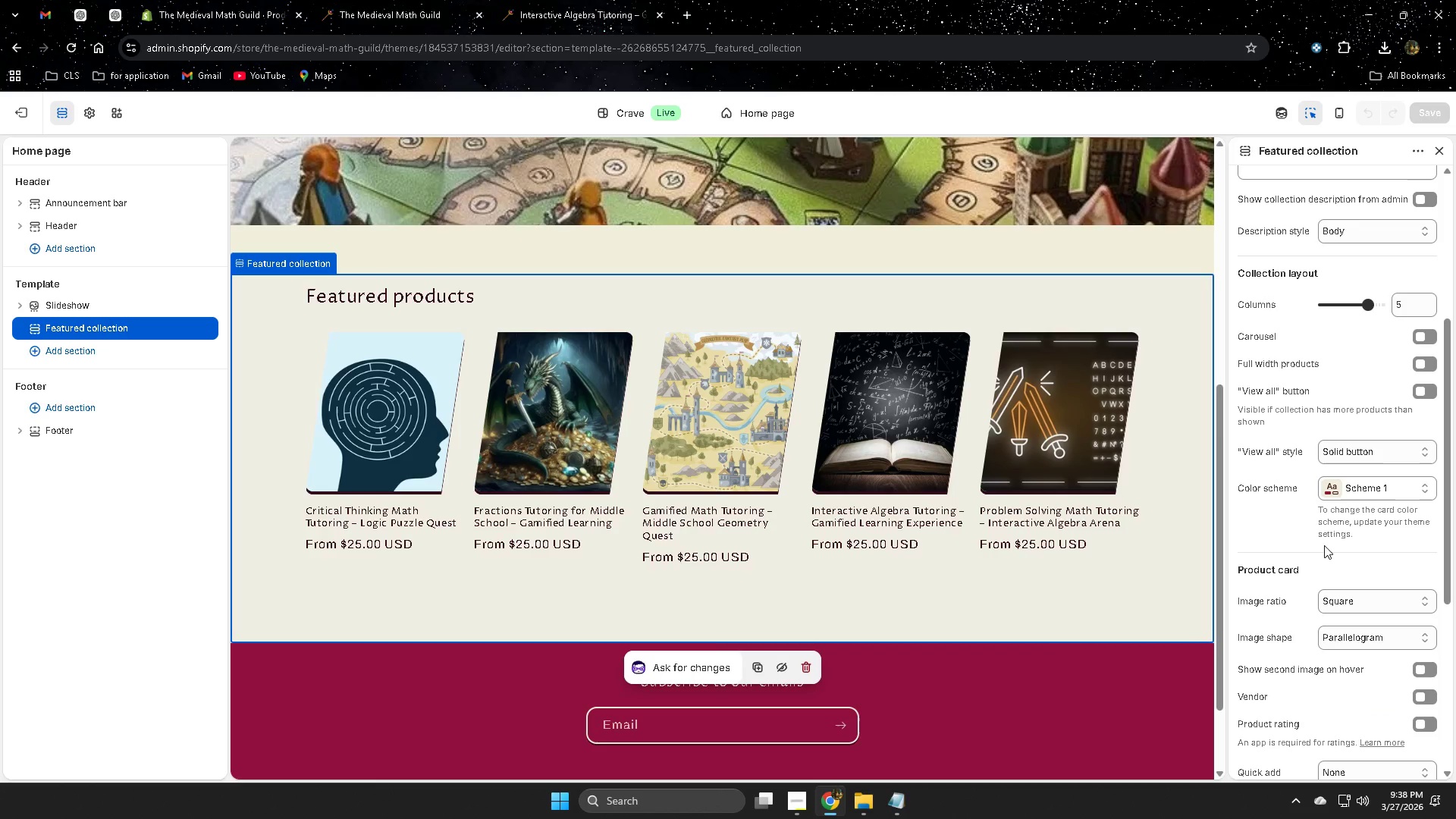 
scroll: coordinate [1324, 545], scroll_direction: up, amount: 3.0
 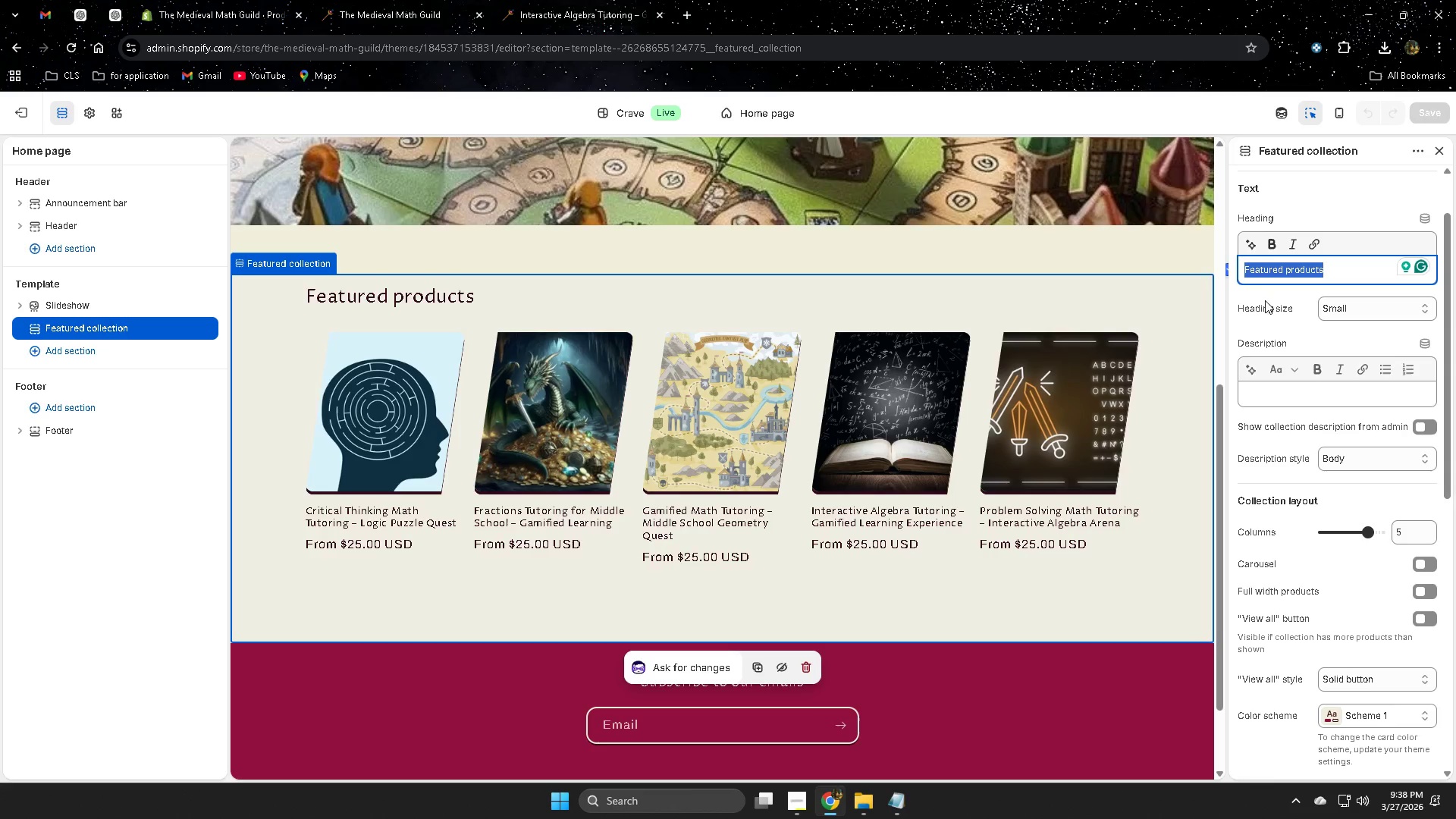 
left_click([1342, 270])
 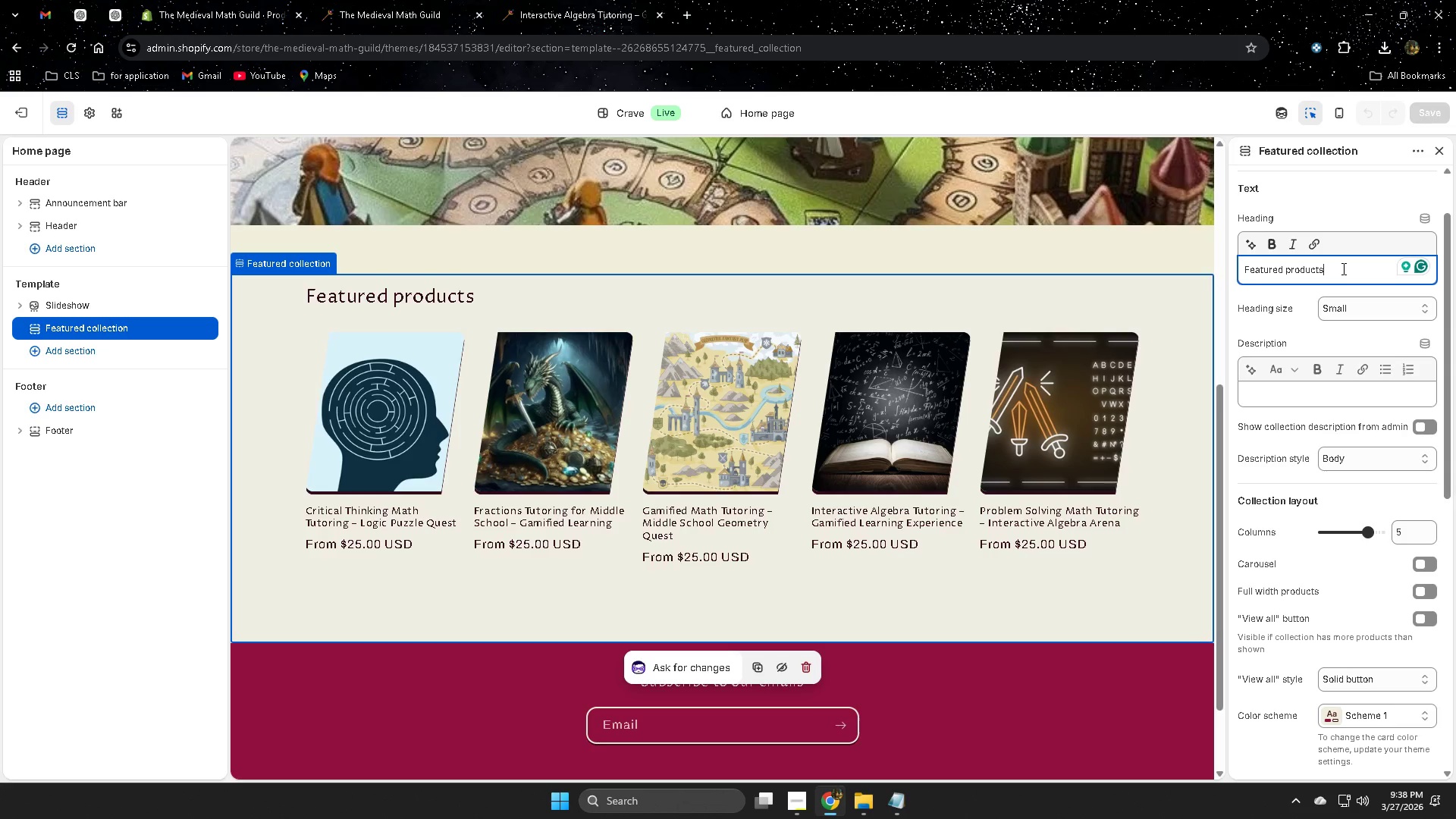 
key(Backspace)
key(Backspace)
key(Backspace)
key(Backspace)
key(Backspace)
key(Backspace)
key(Backspace)
key(Backspace)
type(Quest)
 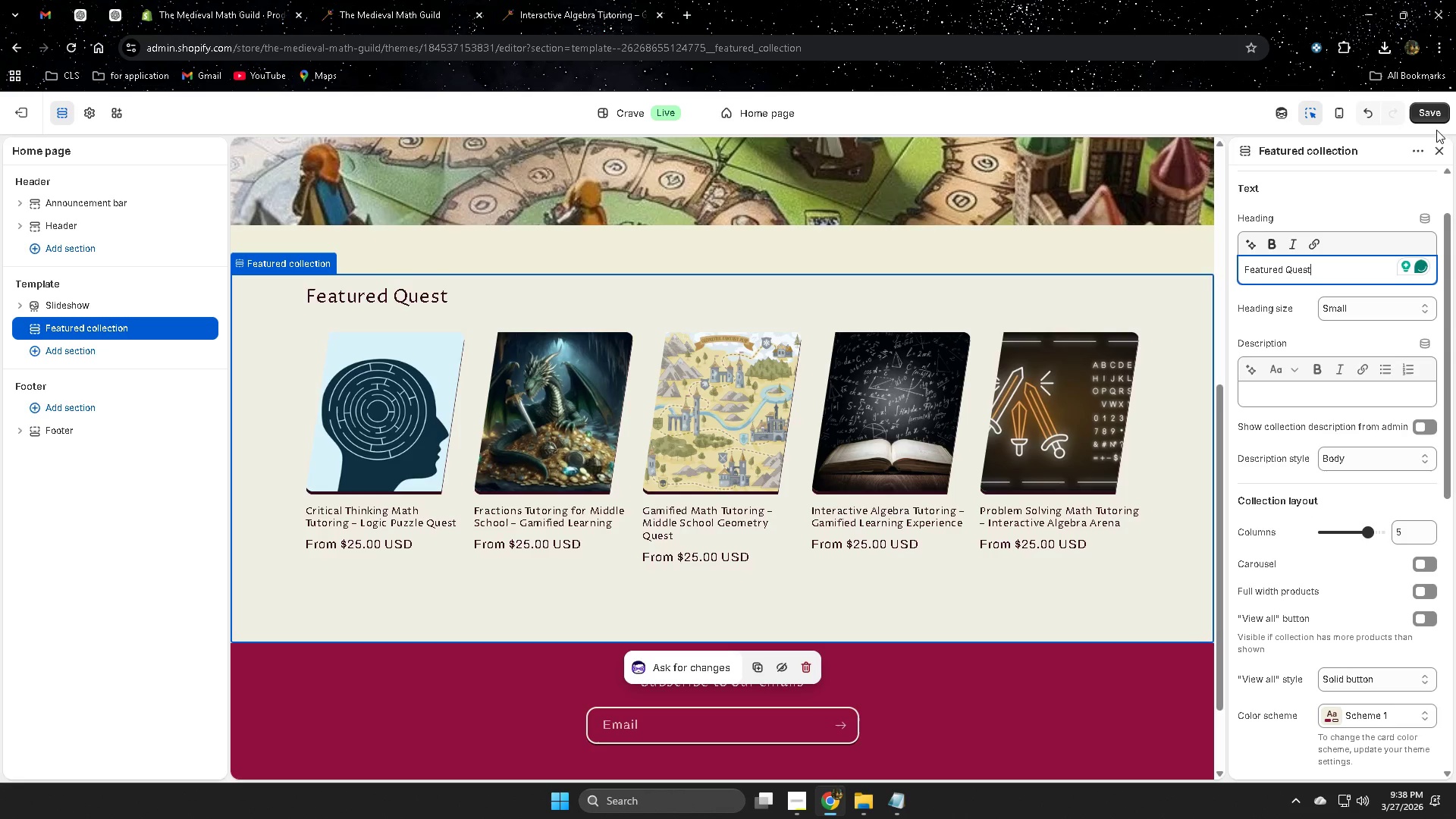 
left_click([1435, 109])
 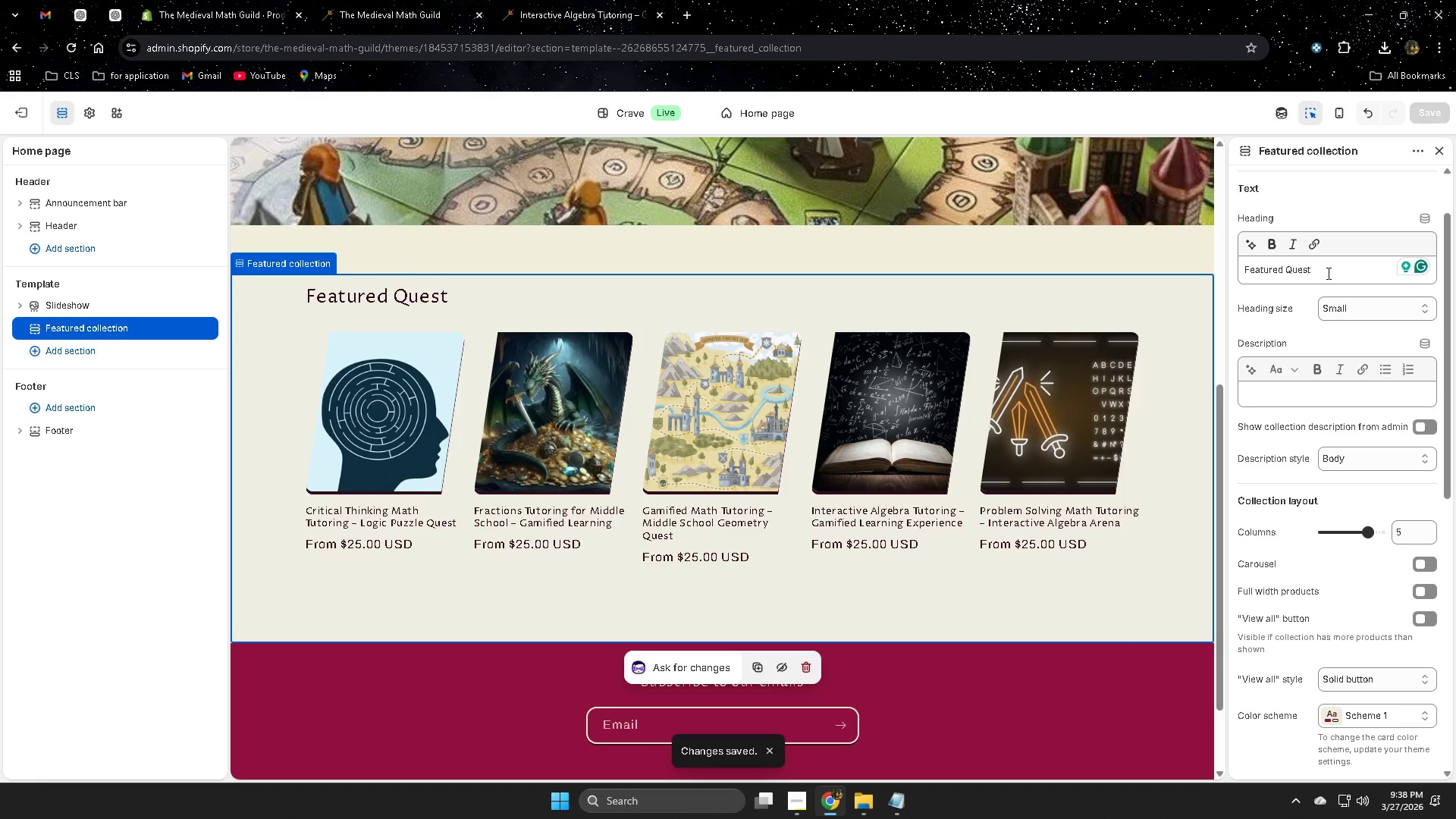 
wait(11.41)
 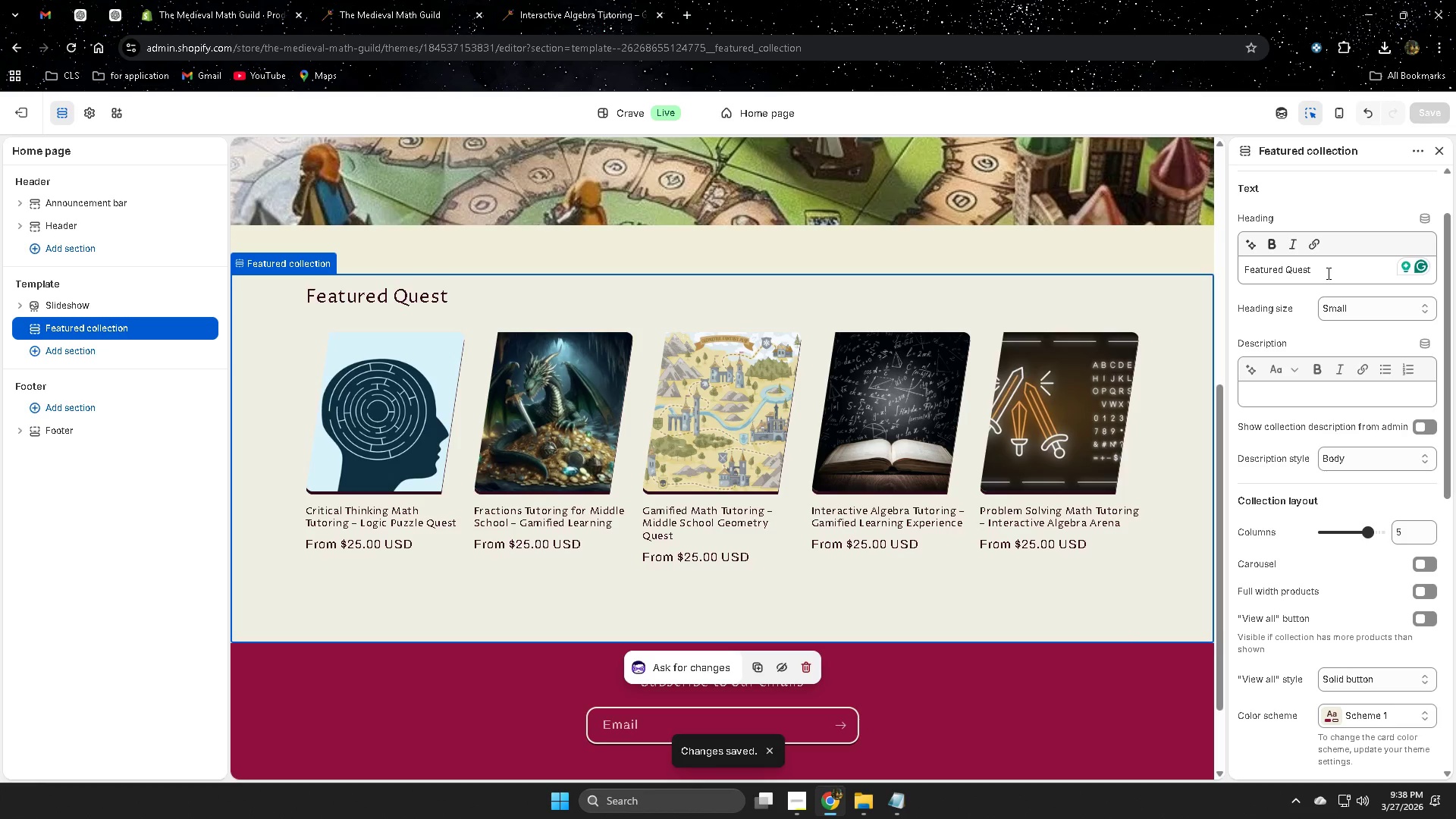 
scroll: coordinate [1094, 607], scroll_direction: up, amount: 2.0
 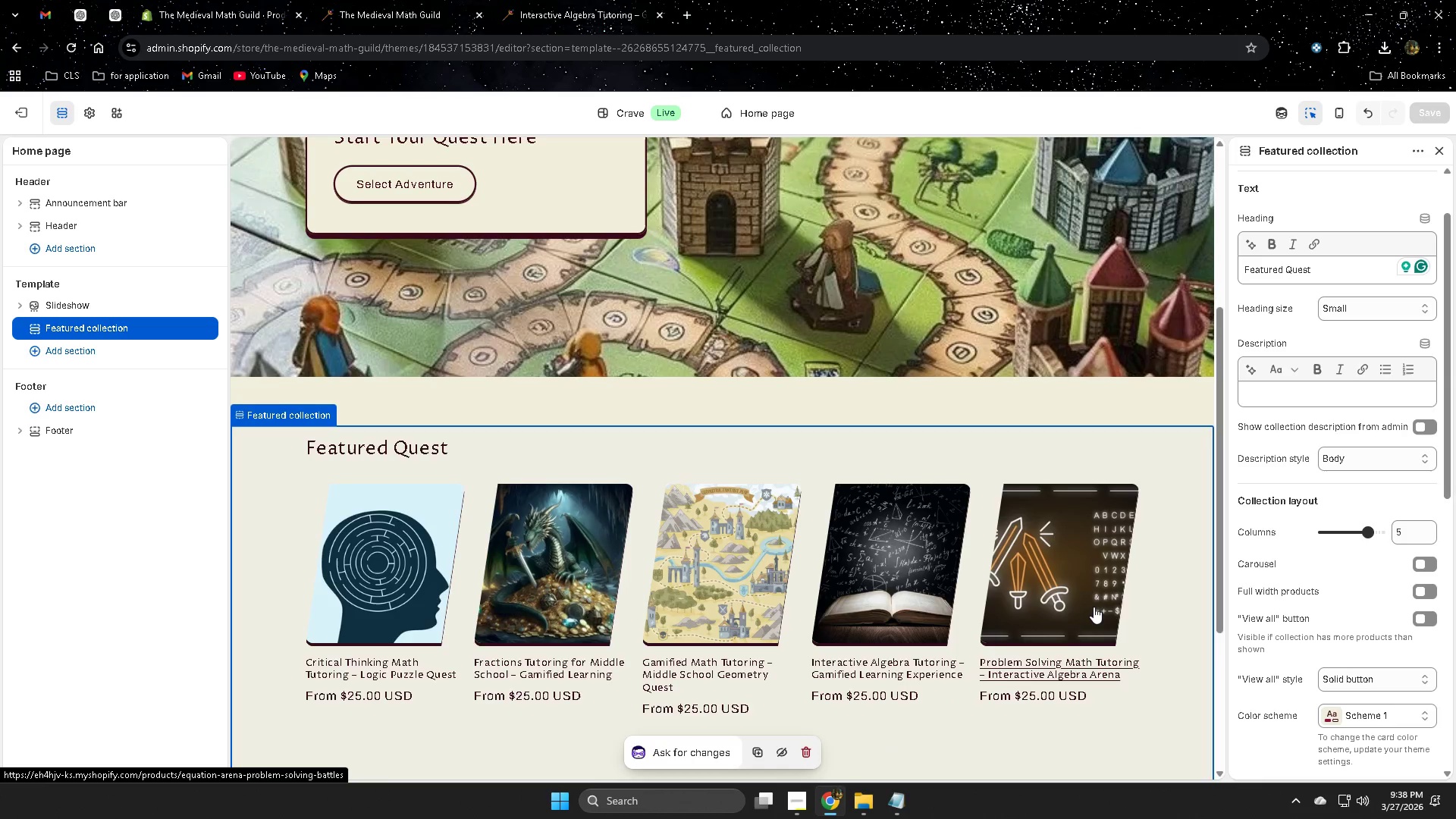 
scroll: coordinate [1094, 607], scroll_direction: down, amount: 1.0
 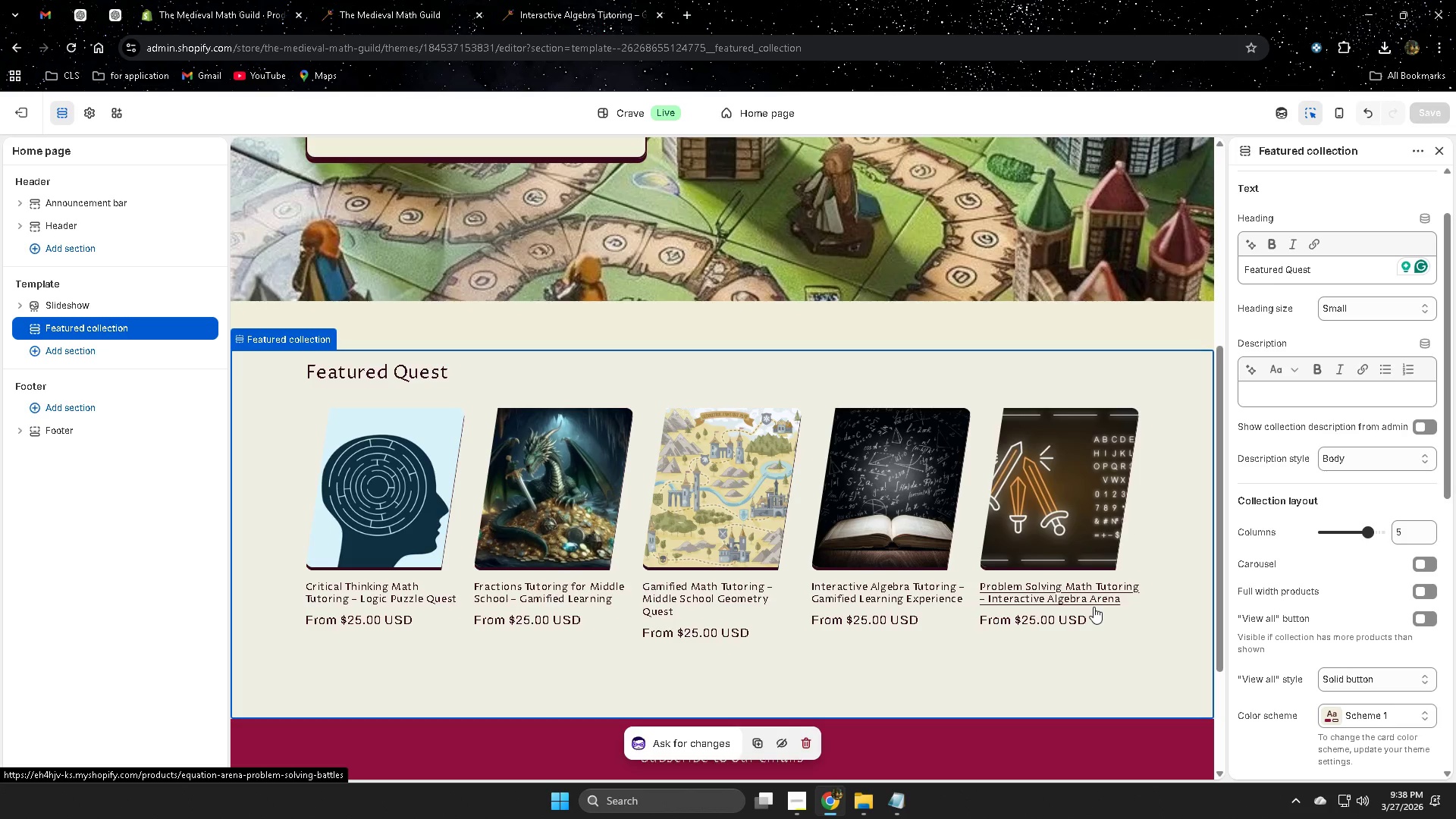 
scroll: coordinate [1094, 607], scroll_direction: up, amount: 1.0
 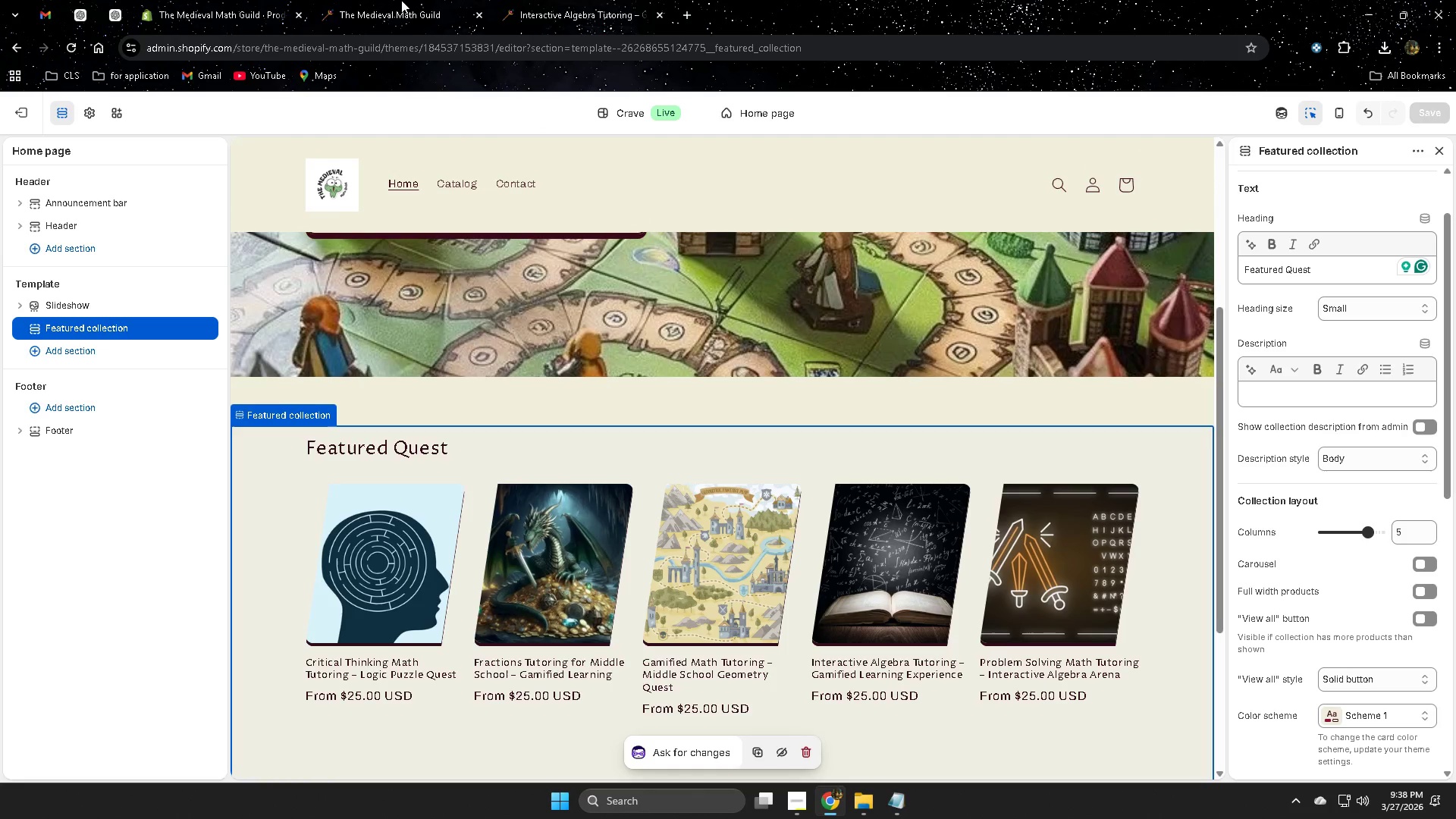 
left_click([576, 0])
 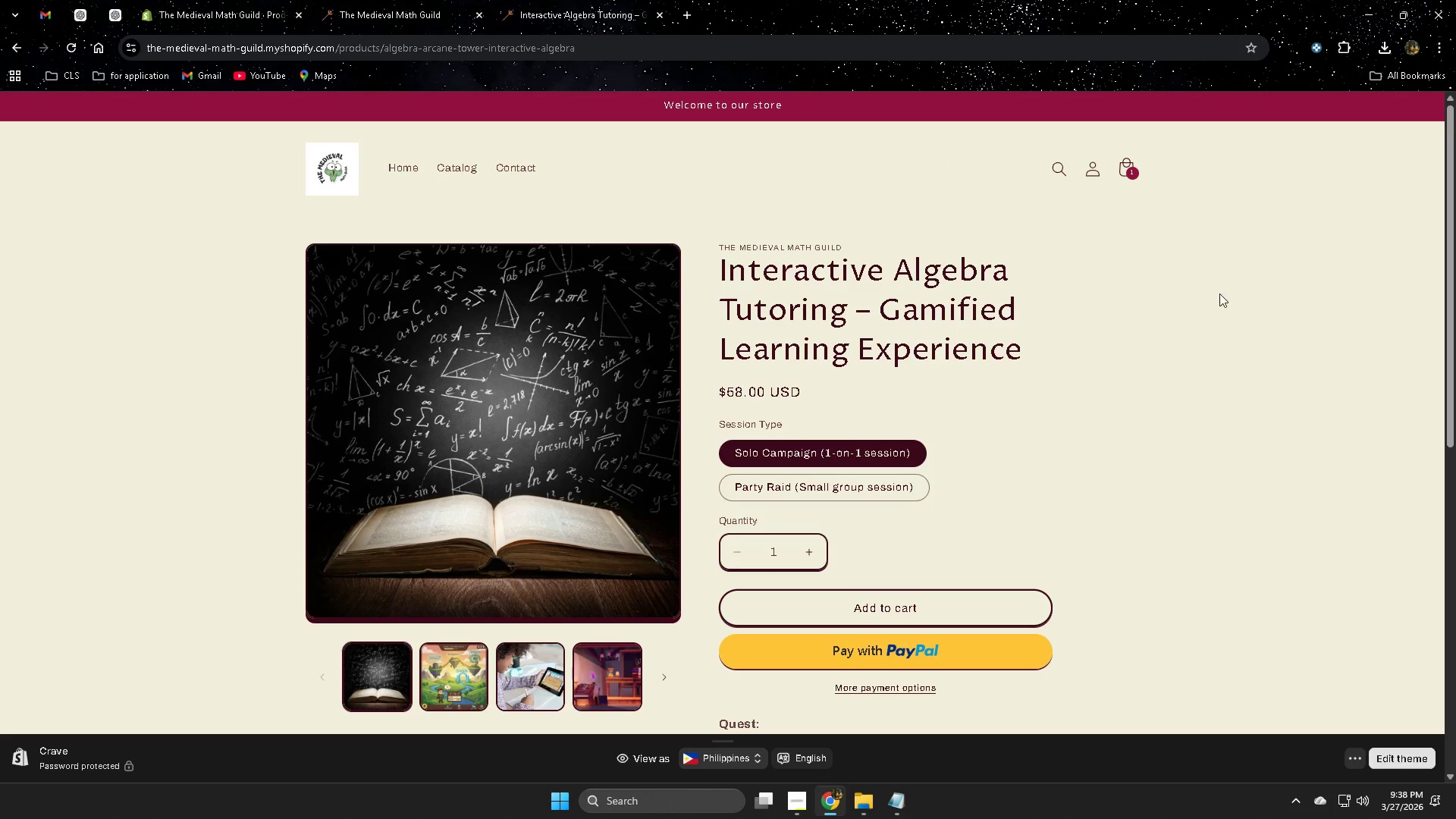 
scroll: coordinate [1329, 388], scroll_direction: none, amount: 0.0
 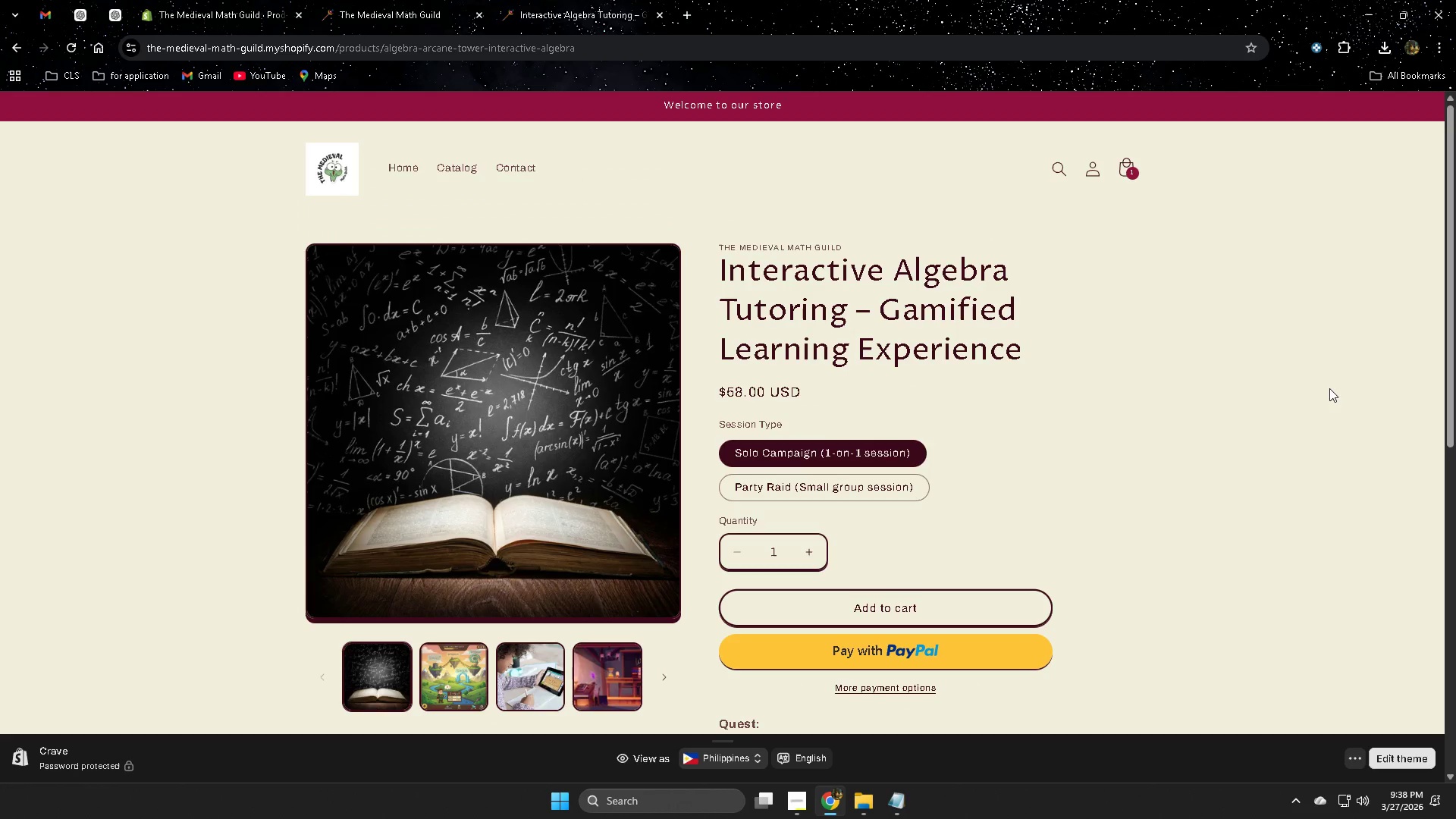 
scroll: coordinate [1329, 388], scroll_direction: down, amount: 2.0
 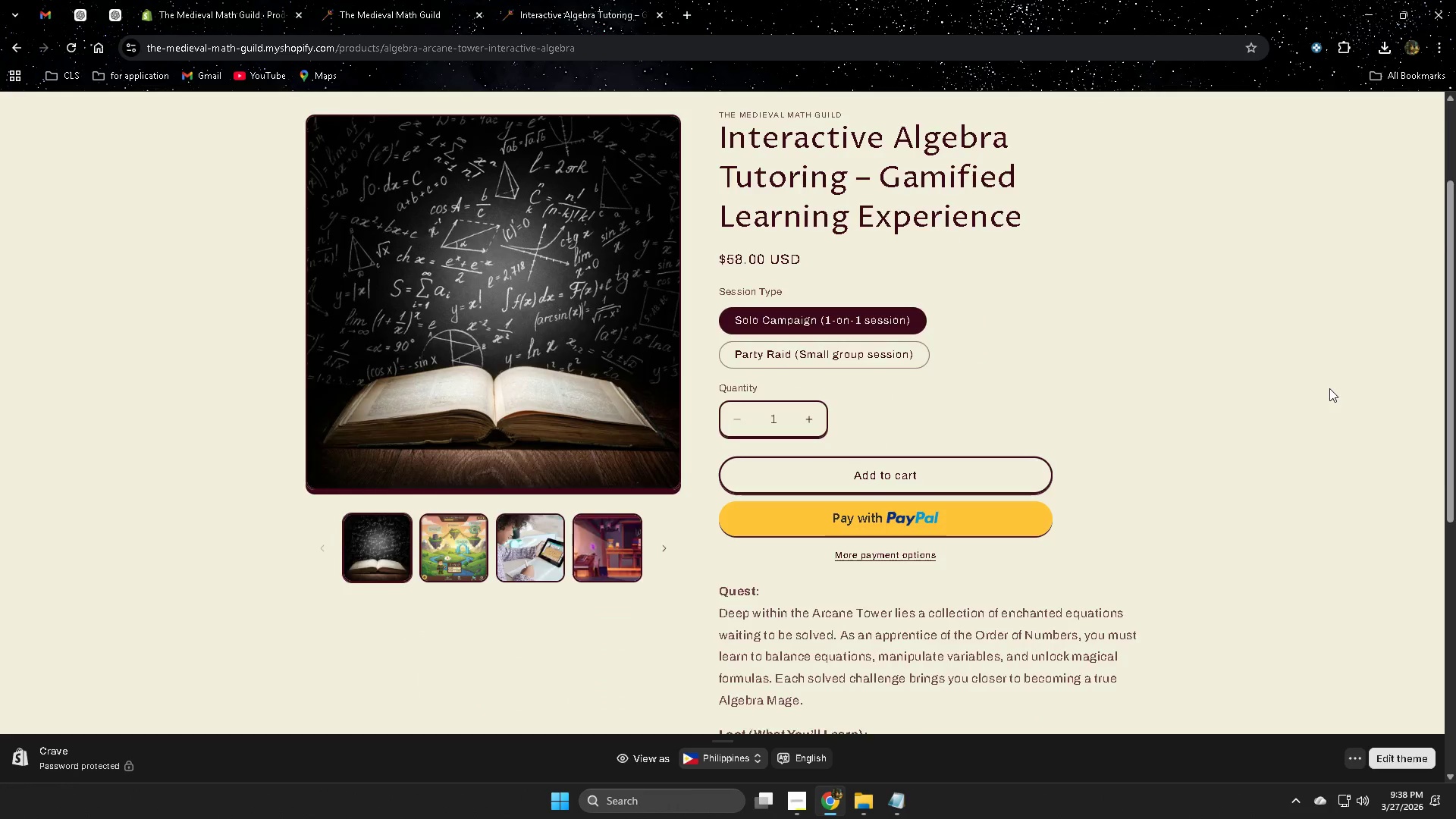 
scroll: coordinate [1329, 388], scroll_direction: up, amount: 1.0
 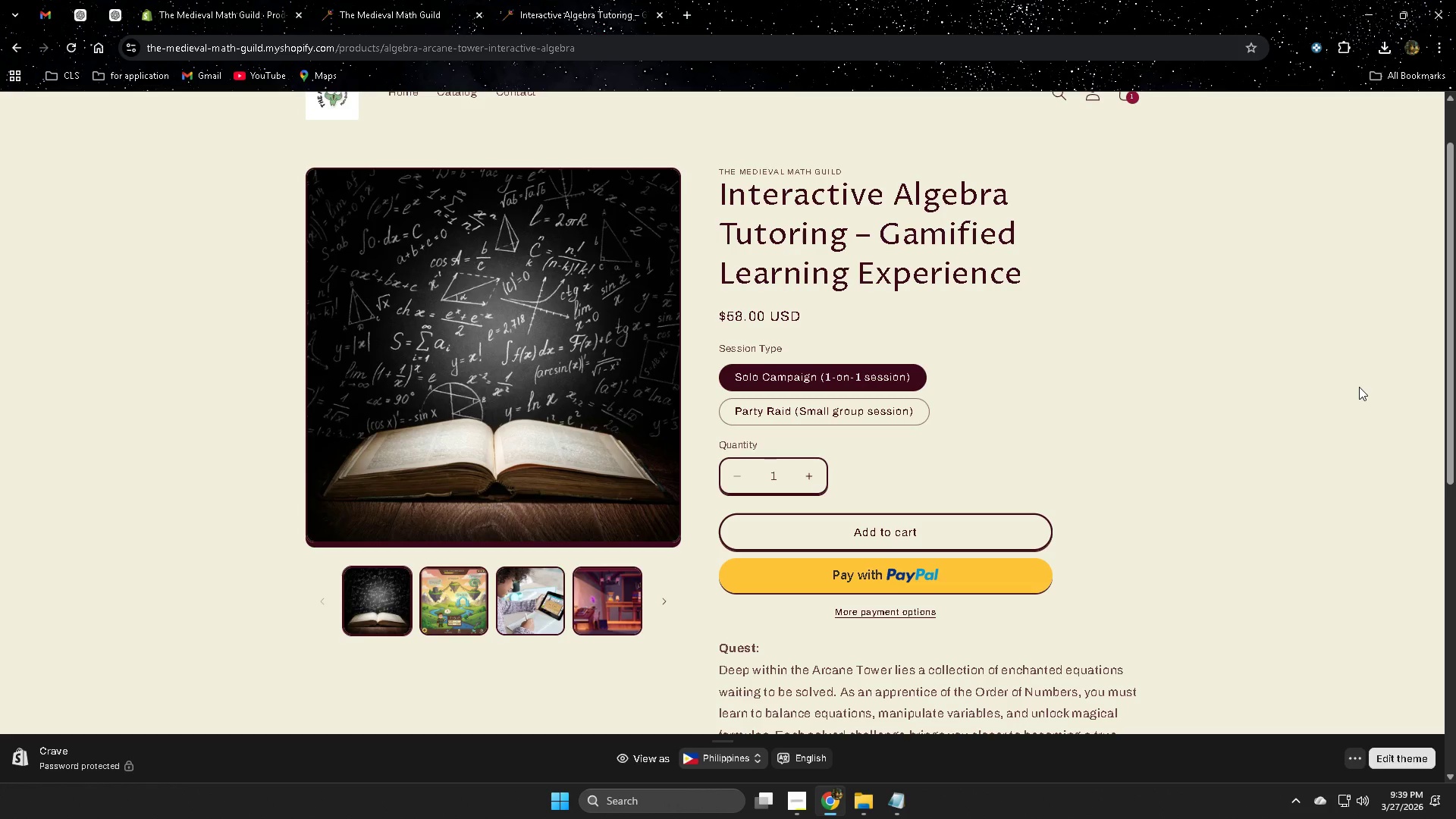 
wait(35.04)
 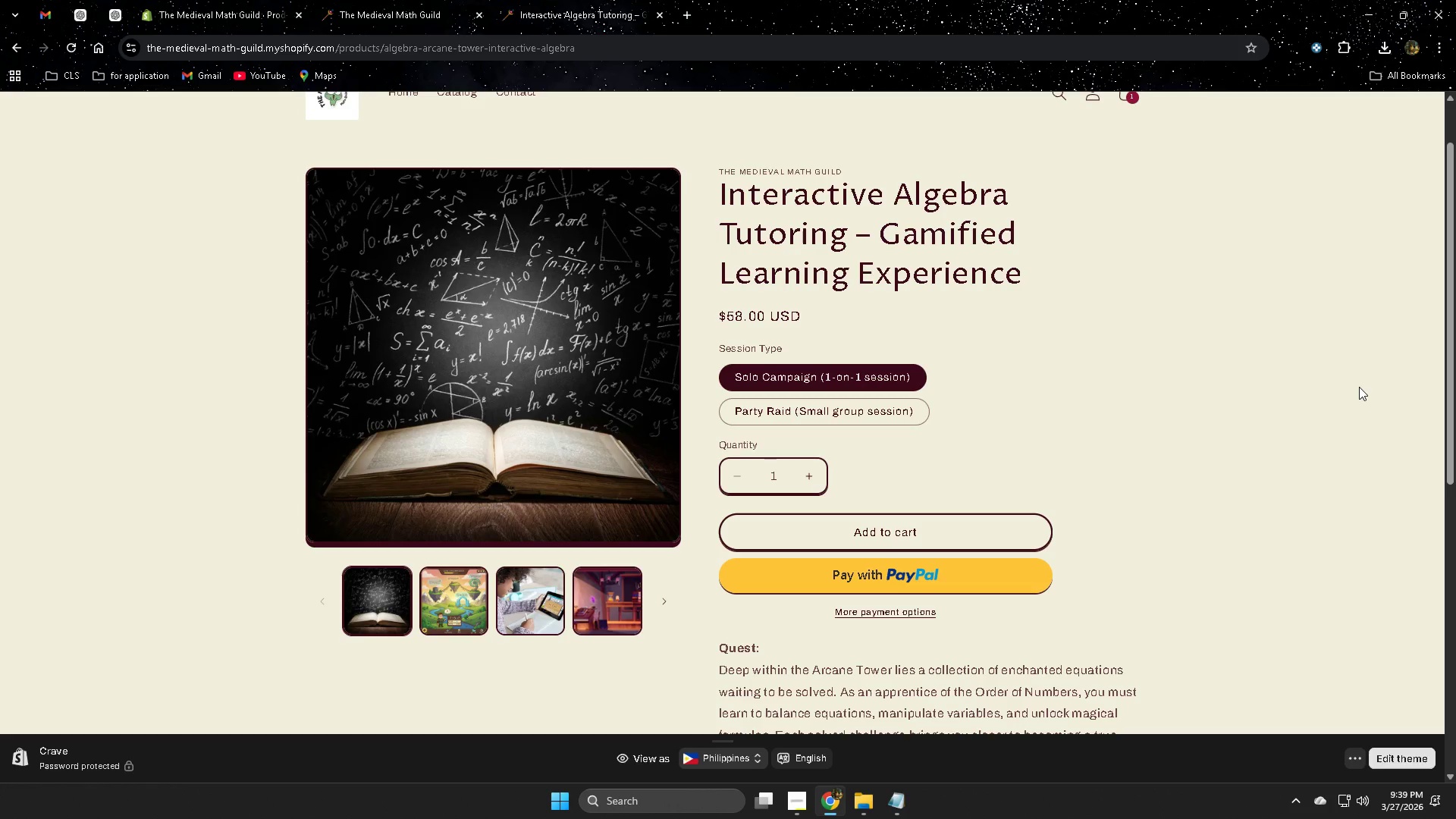 
scroll: coordinate [1180, 604], scroll_direction: down, amount: 2.0
 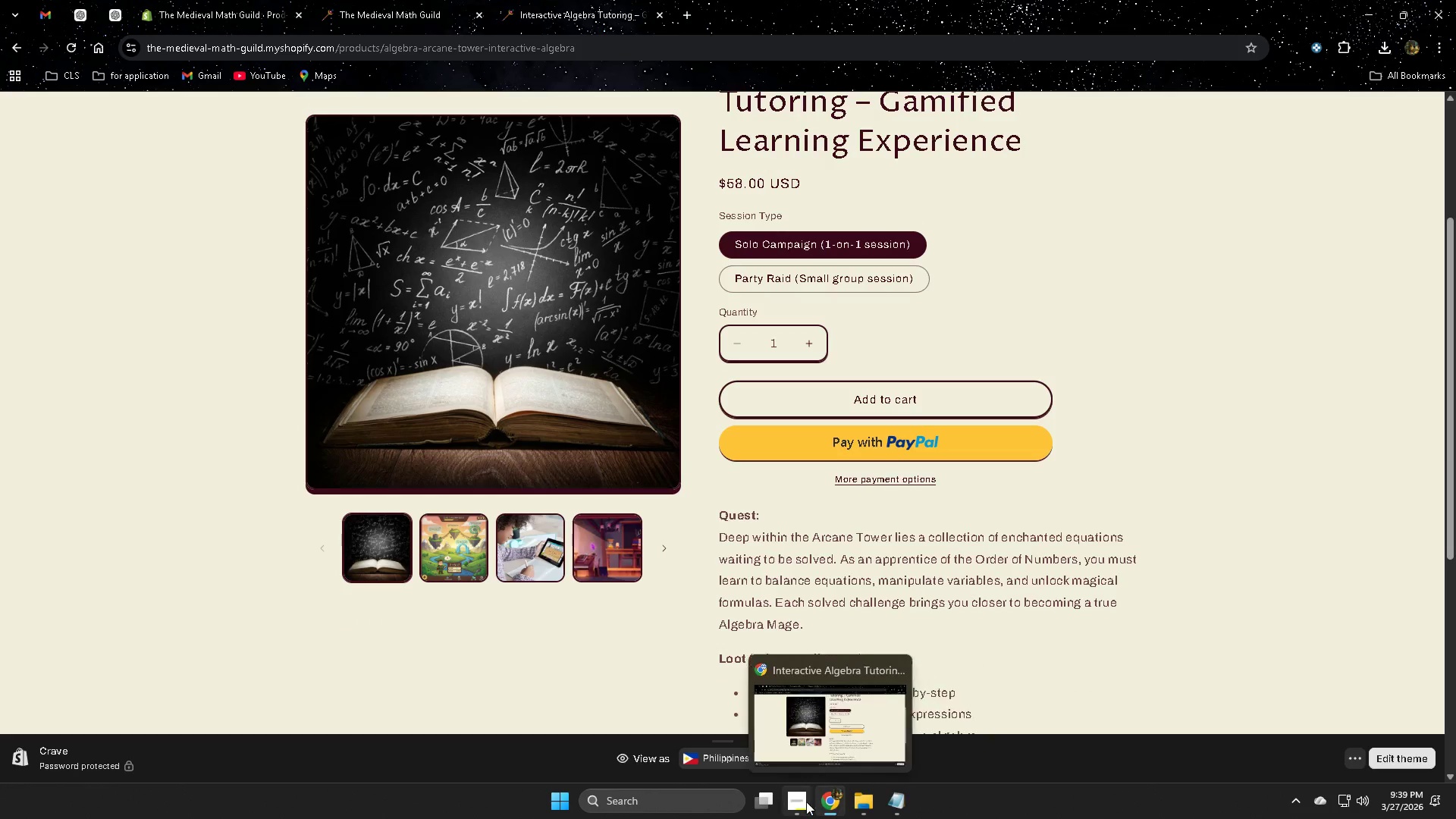 
left_click([805, 729])